 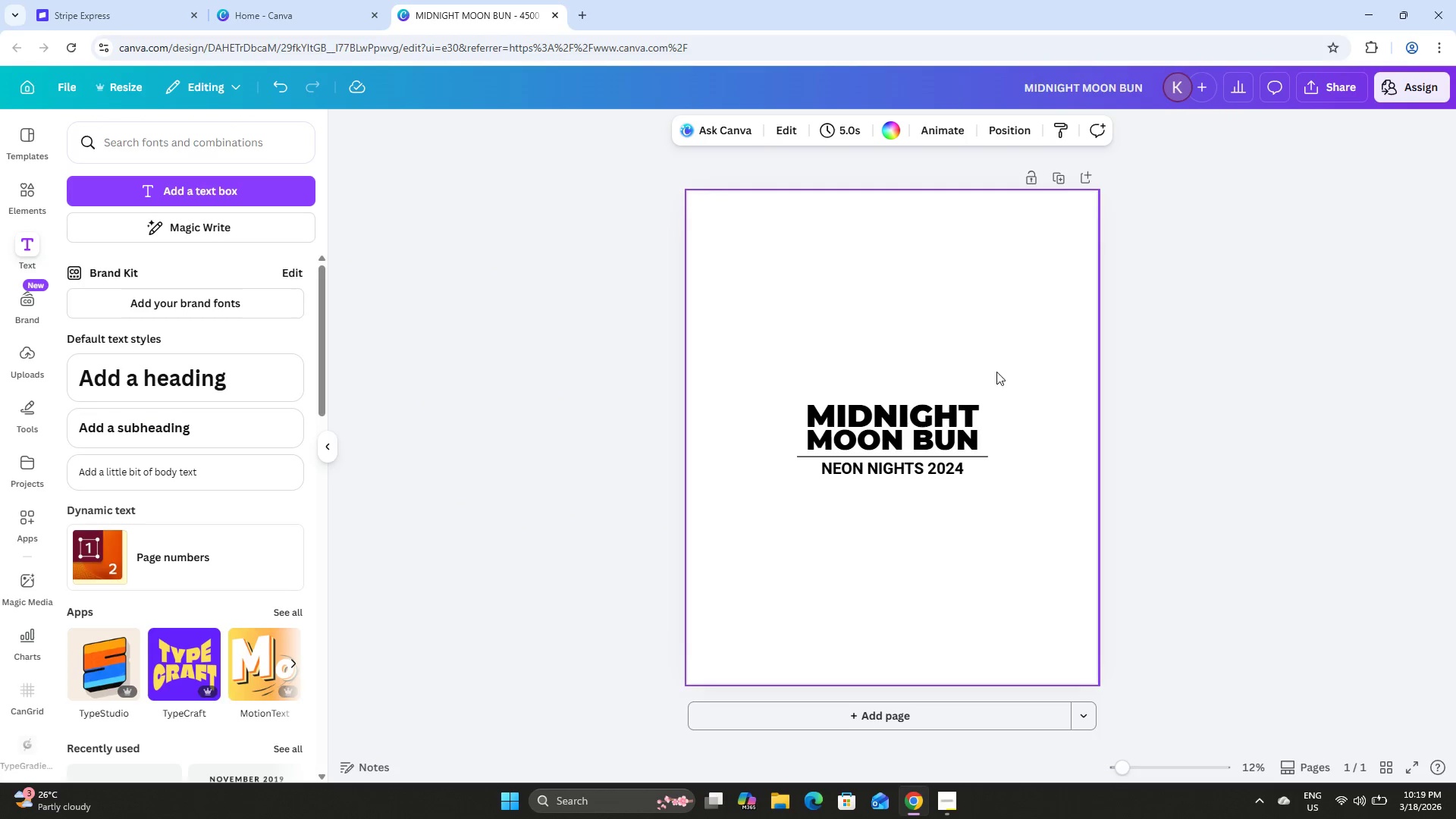 
left_click_drag(start_coordinate=[800, 361], to_coordinate=[1008, 561])
 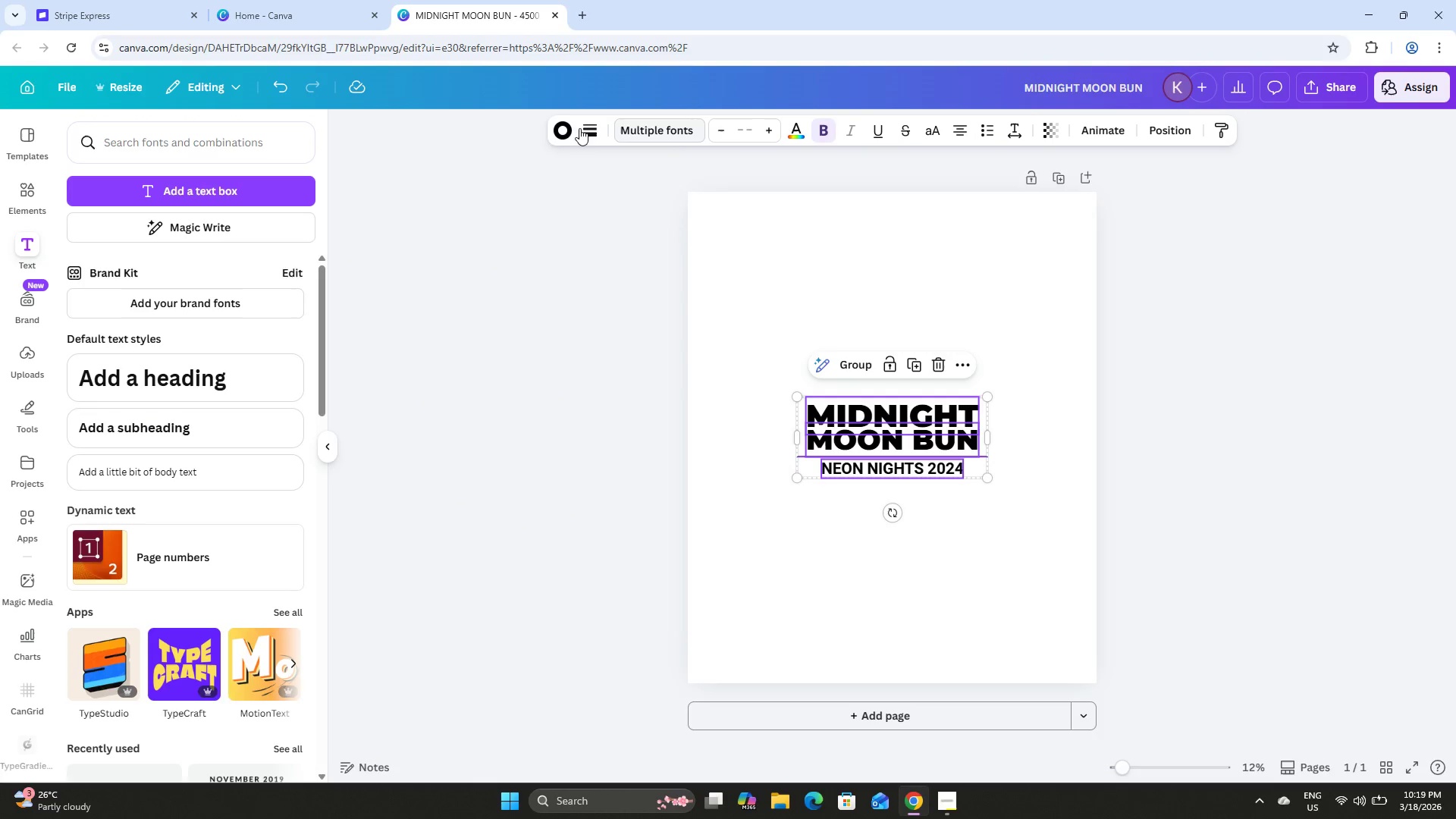 
left_click([563, 128])
 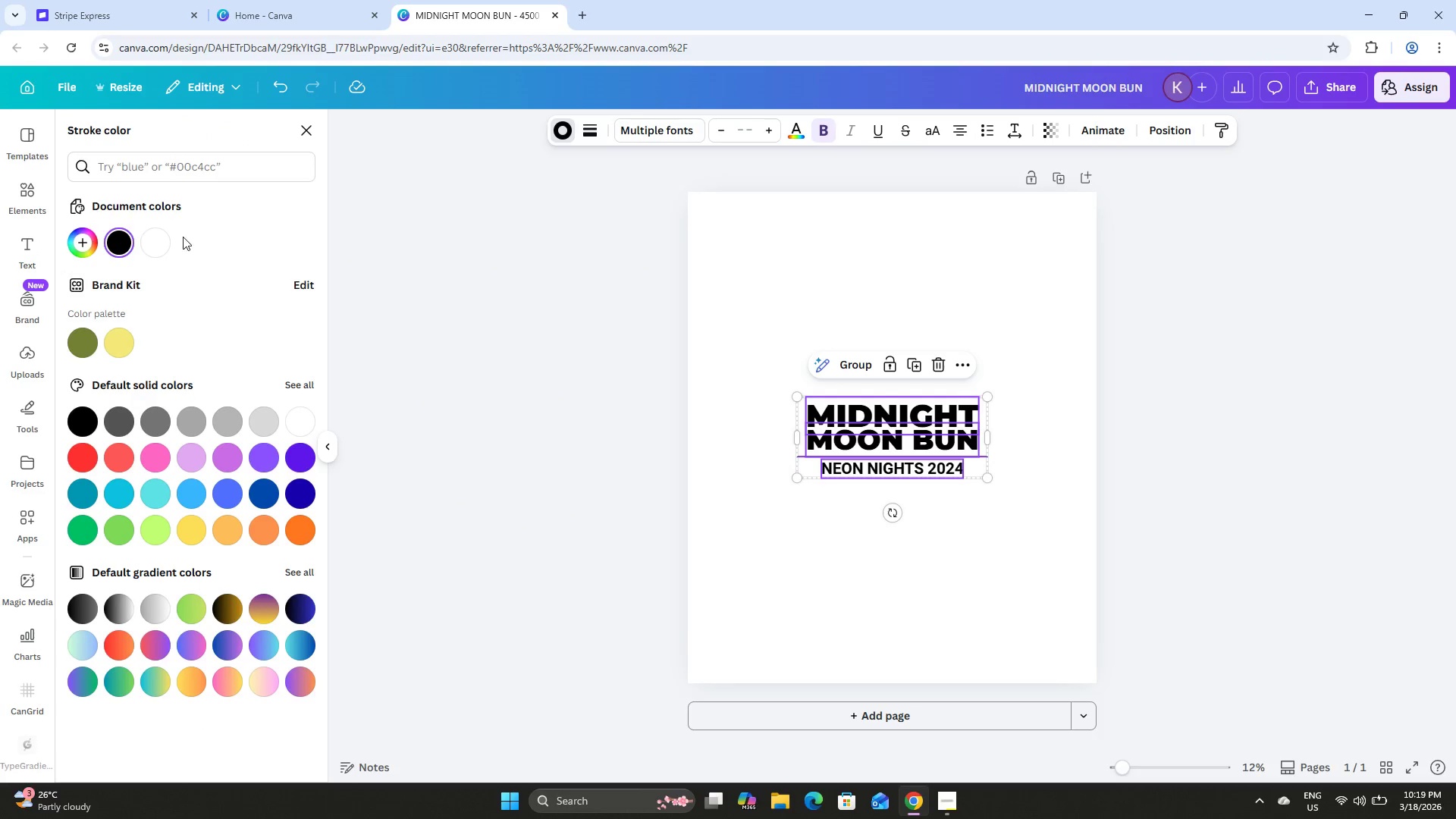 
left_click([164, 239])
 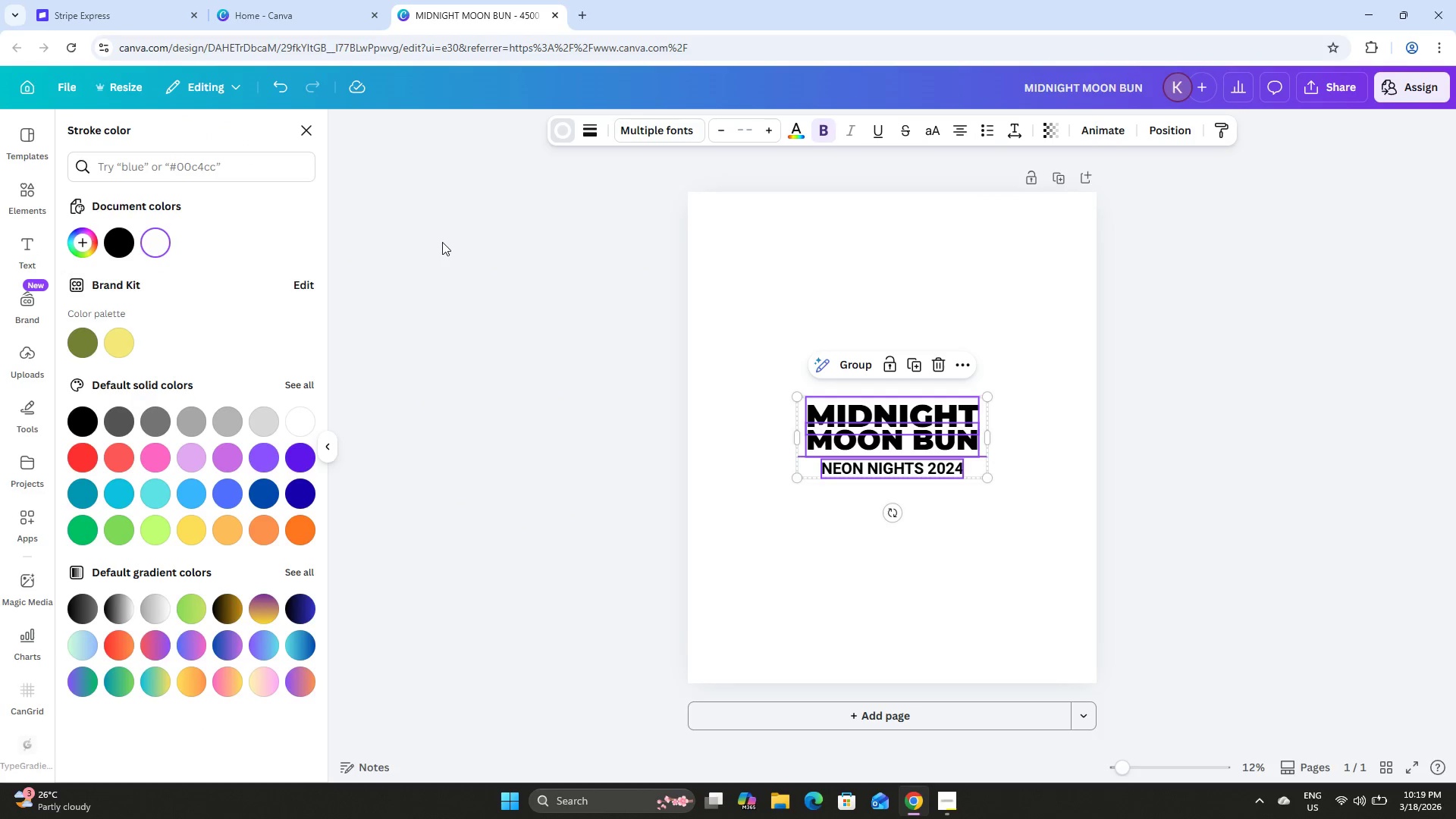 
key(Control+Z)
 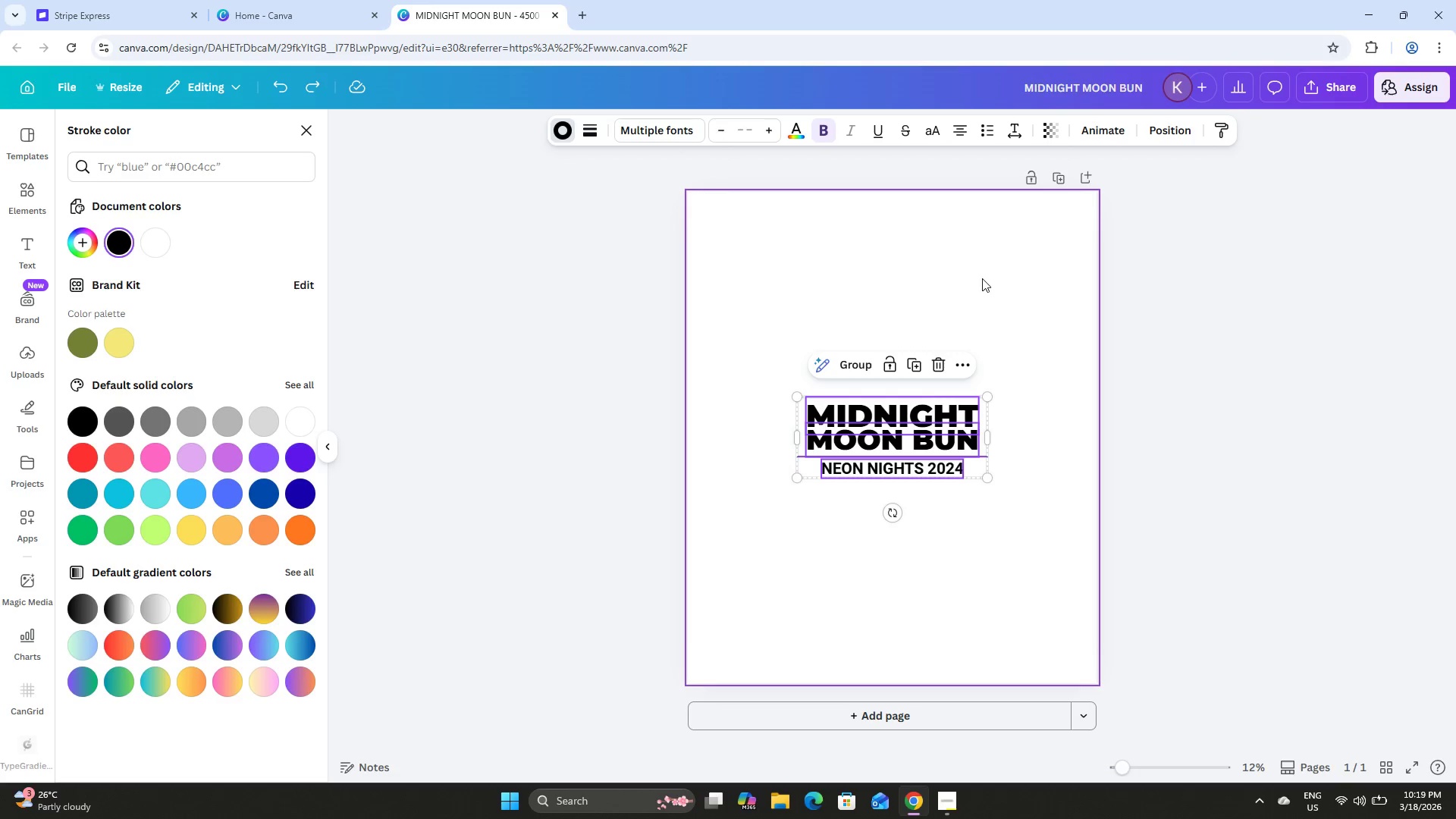 
left_click([986, 278])
 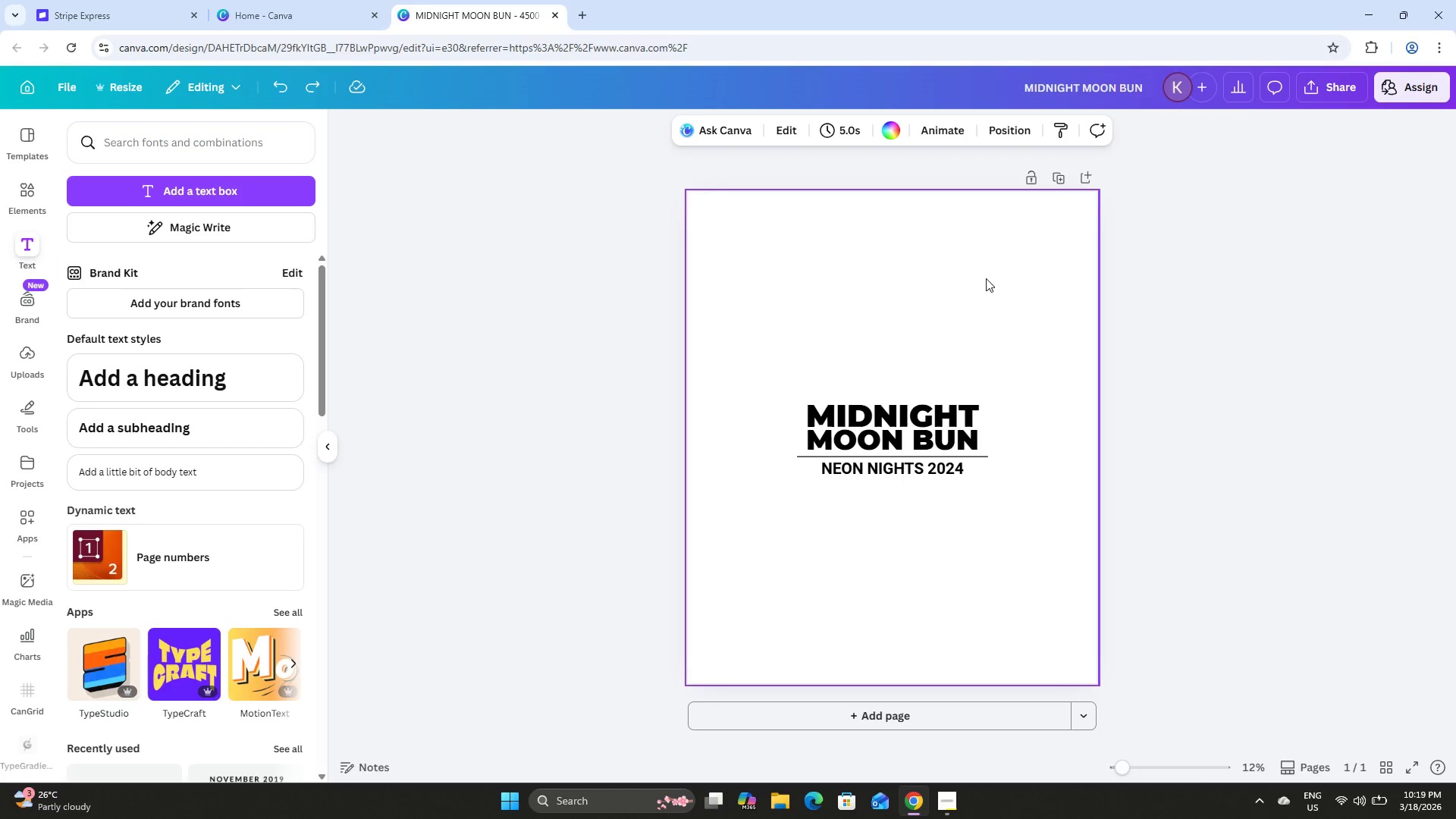 
left_click([986, 278])
 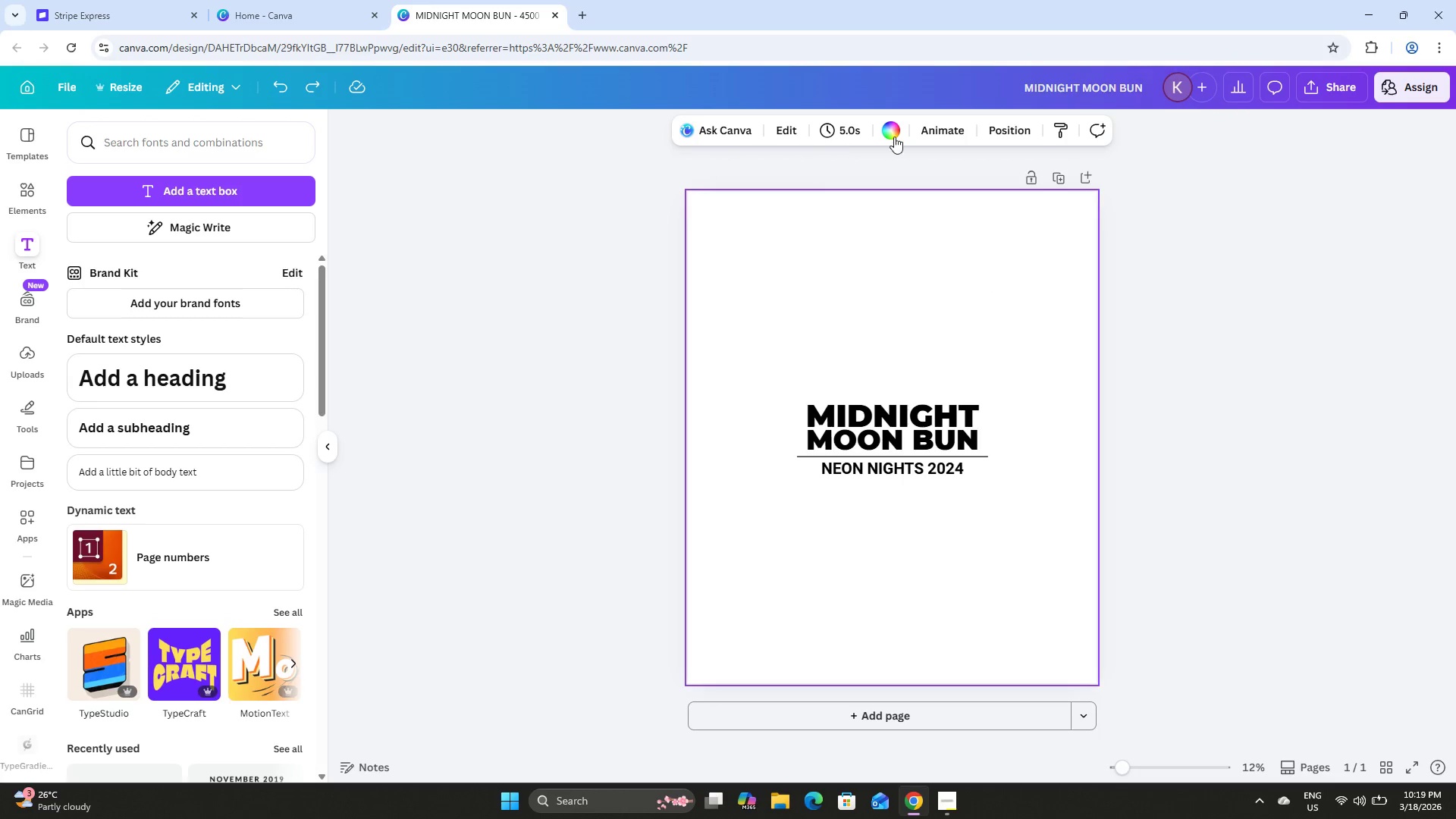 
left_click([894, 132])
 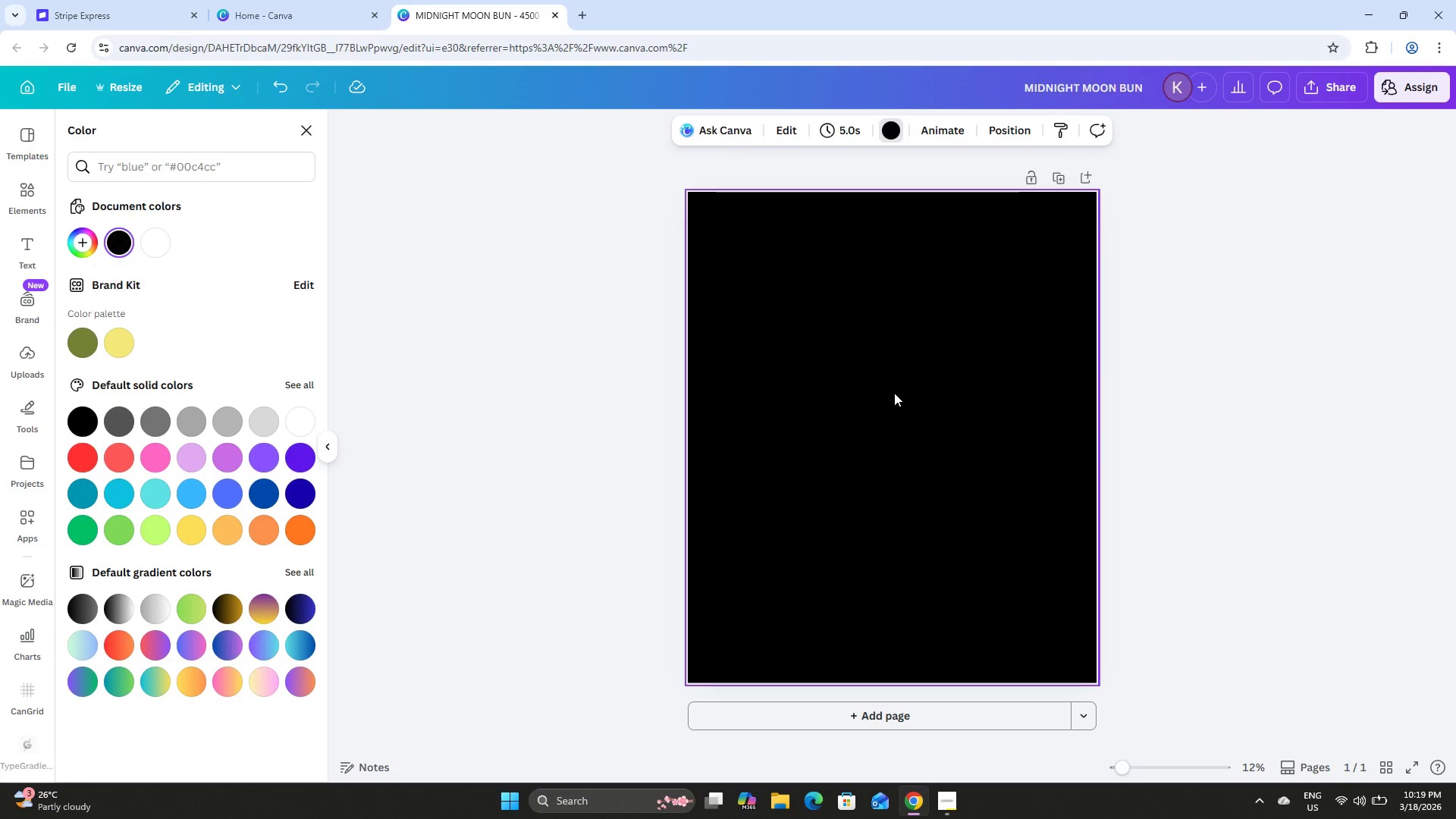 
key(Control+Z)
 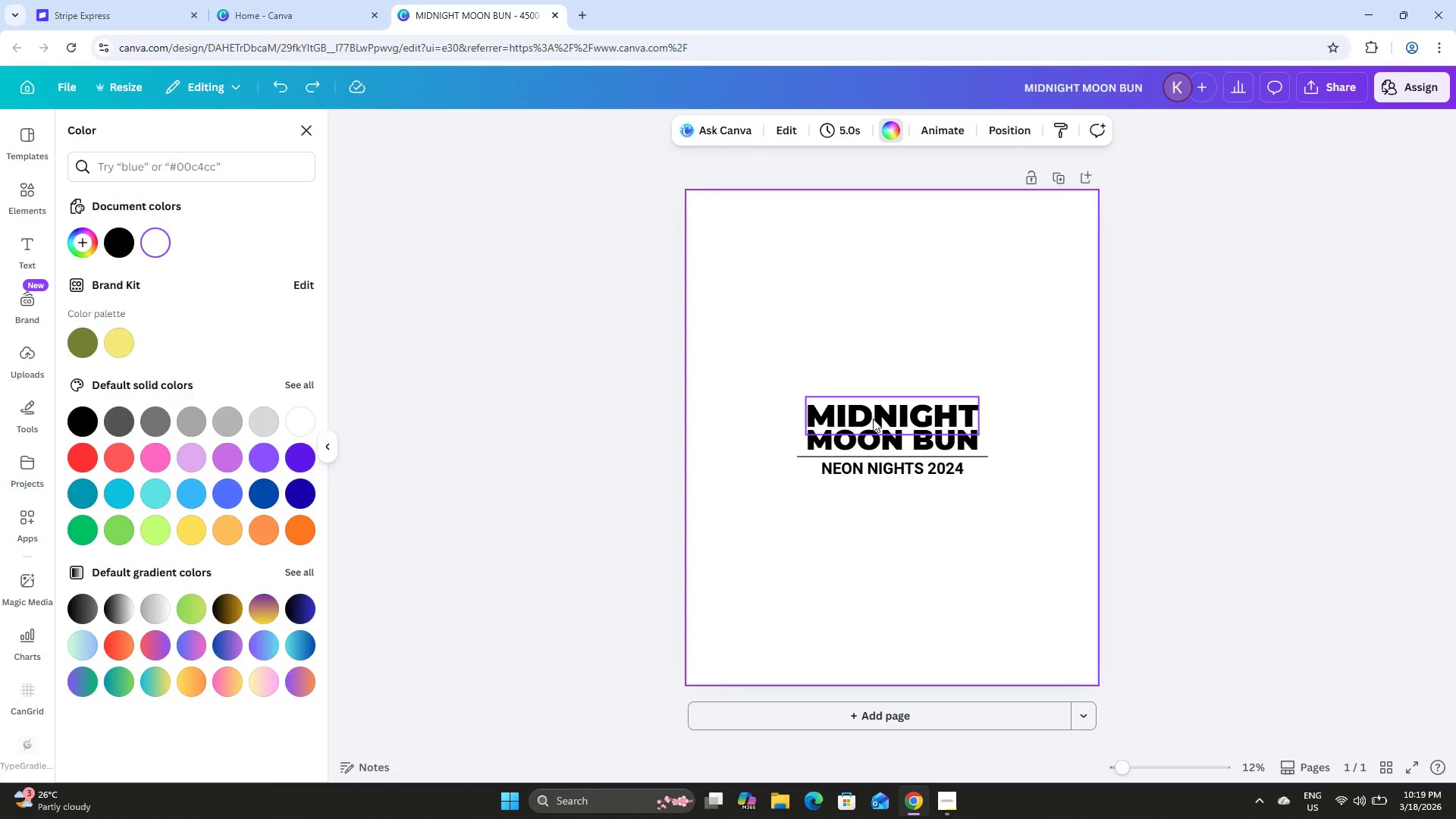 
left_click([873, 419])
 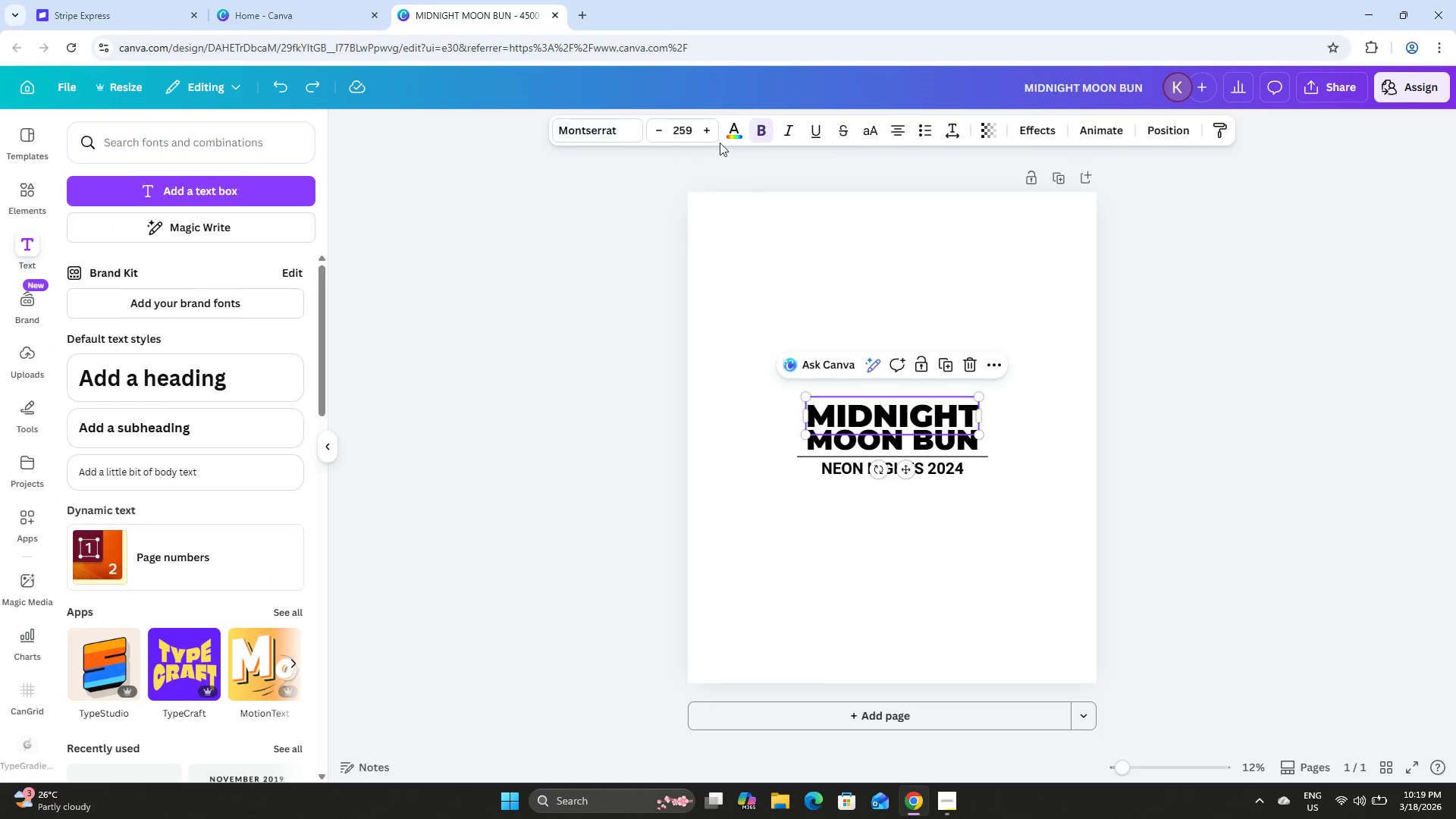 
left_click_drag(start_coordinate=[722, 133], to_coordinate=[726, 132])
 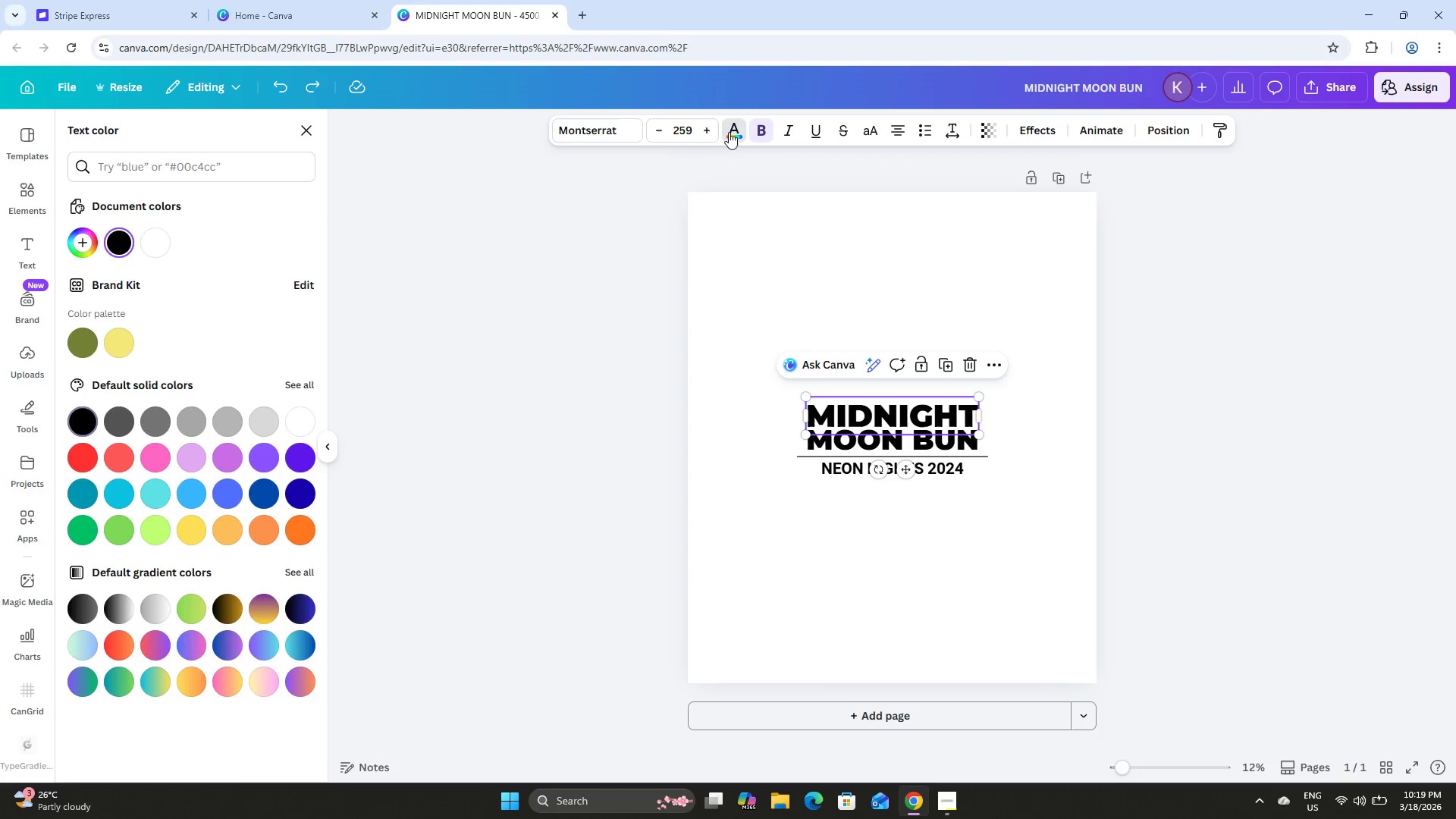 
double_click([729, 132])
 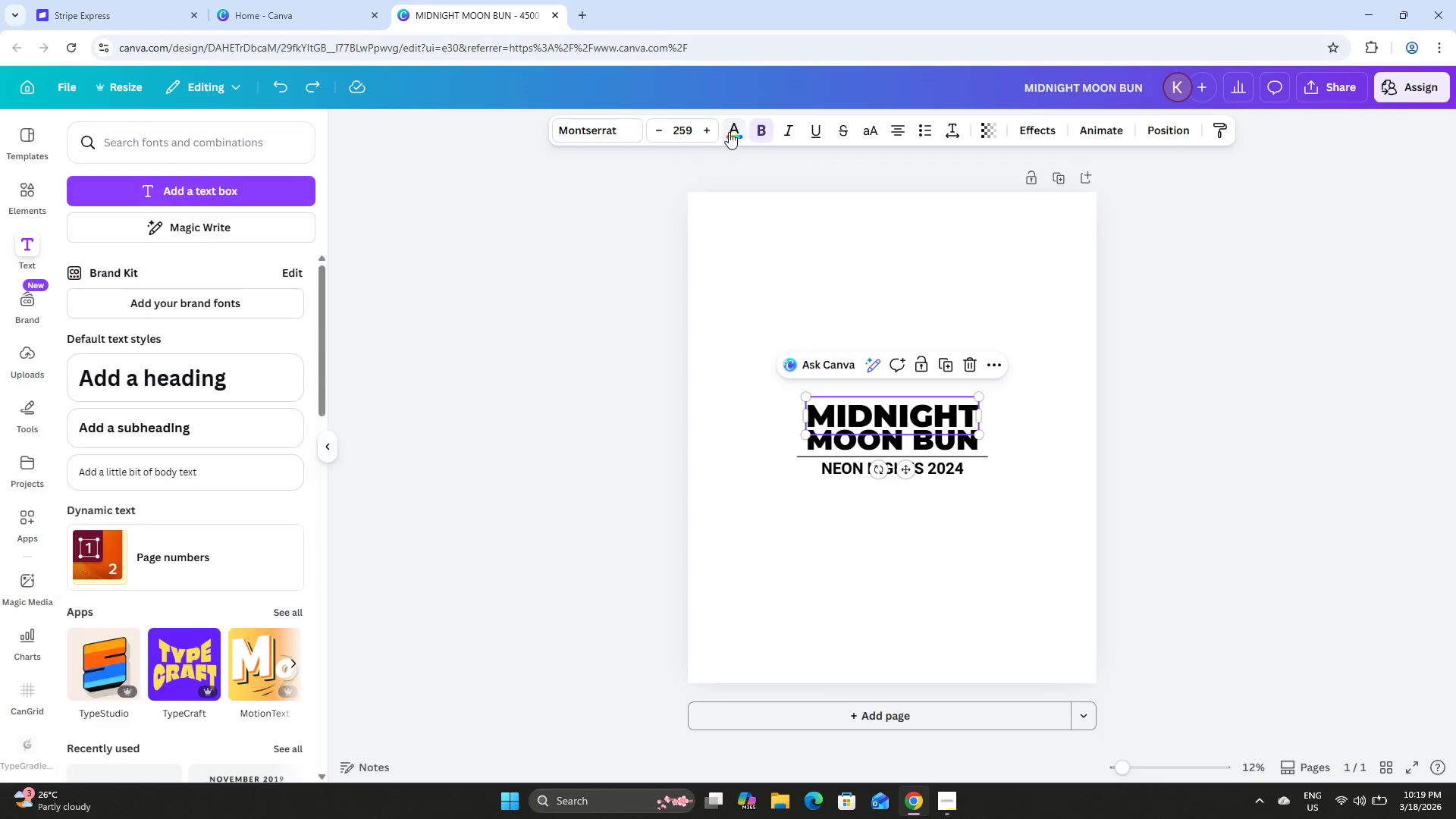 
triple_click([729, 132])
 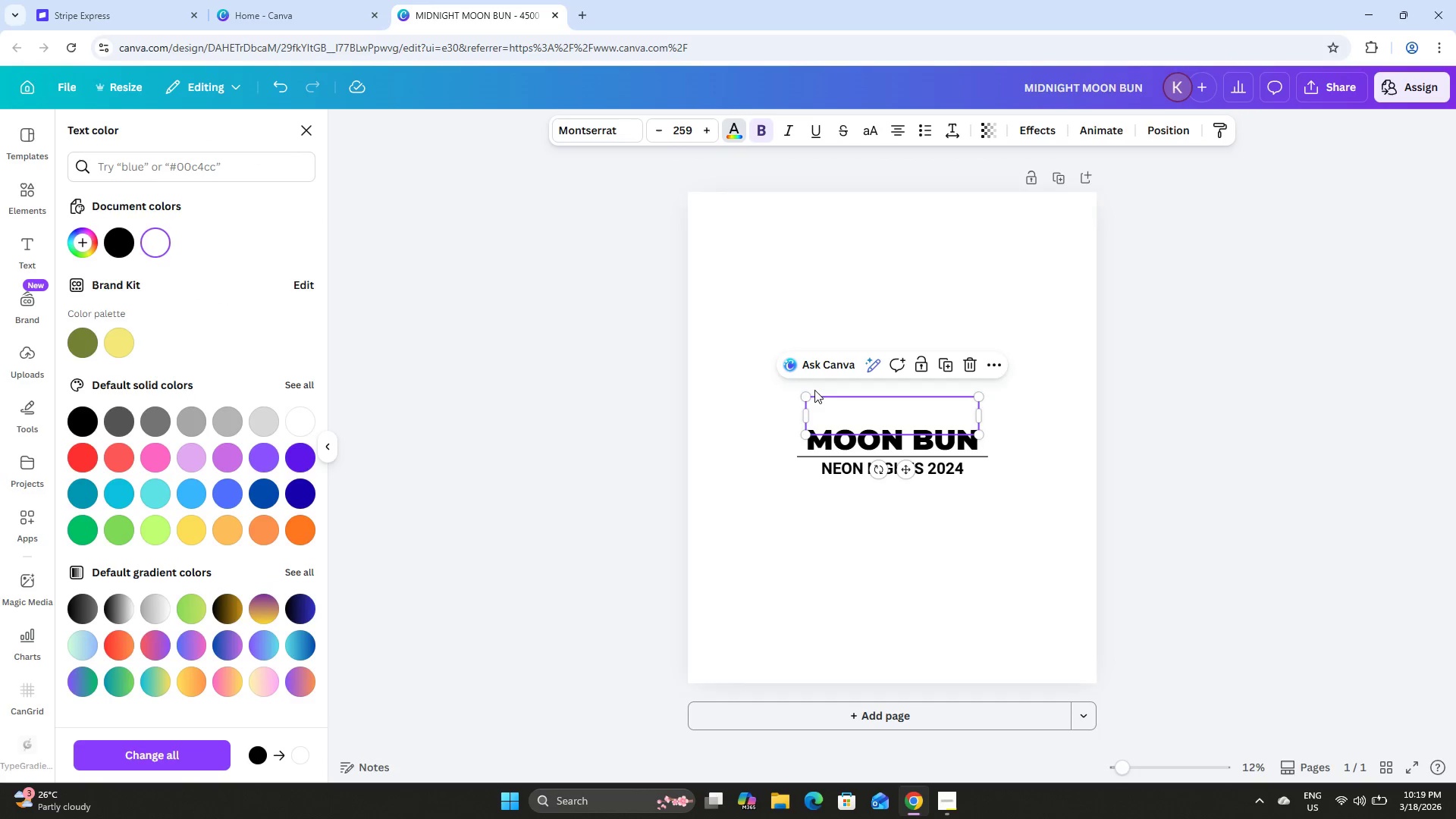 
left_click([852, 438])
 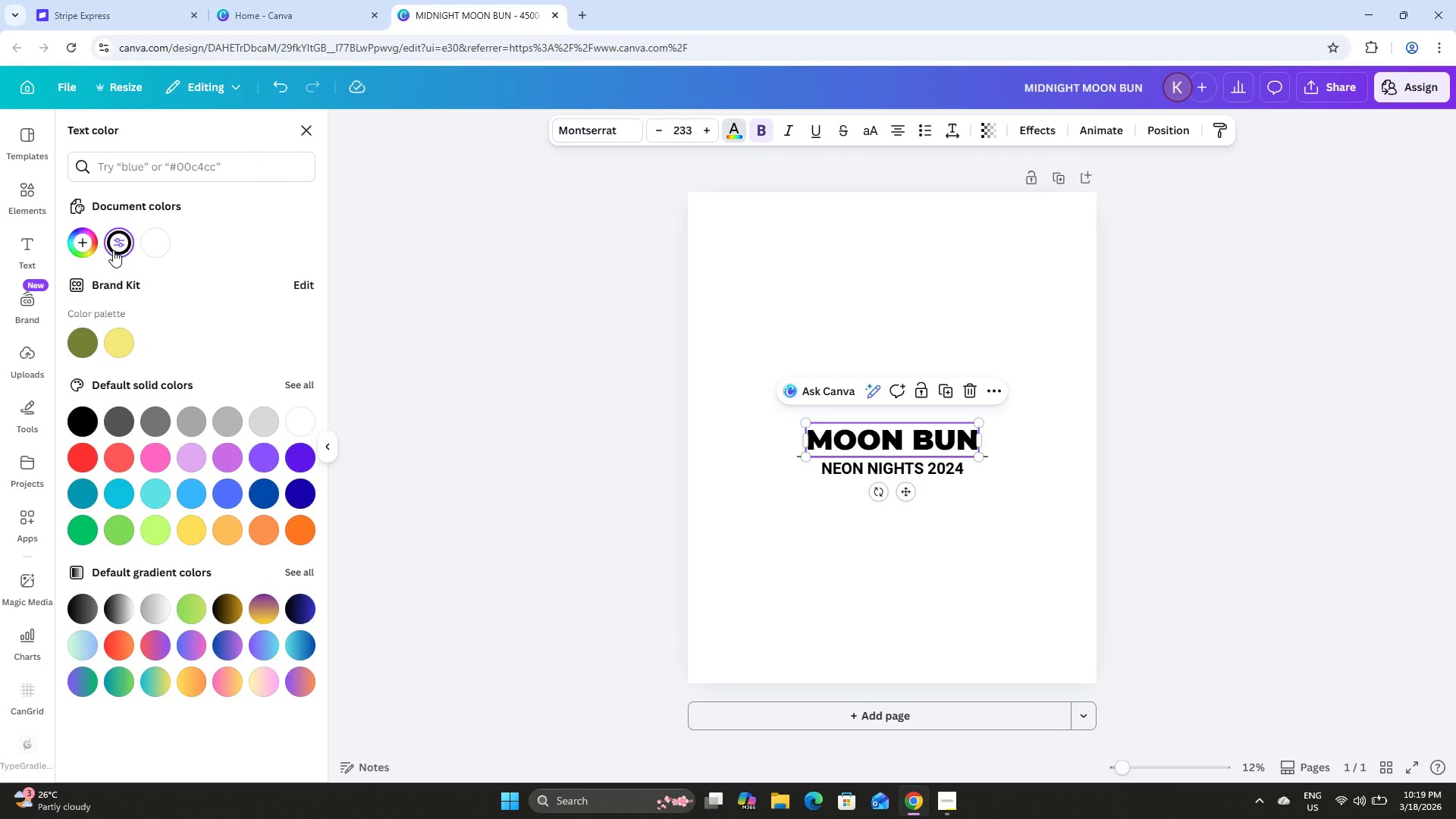 
left_click([165, 243])
 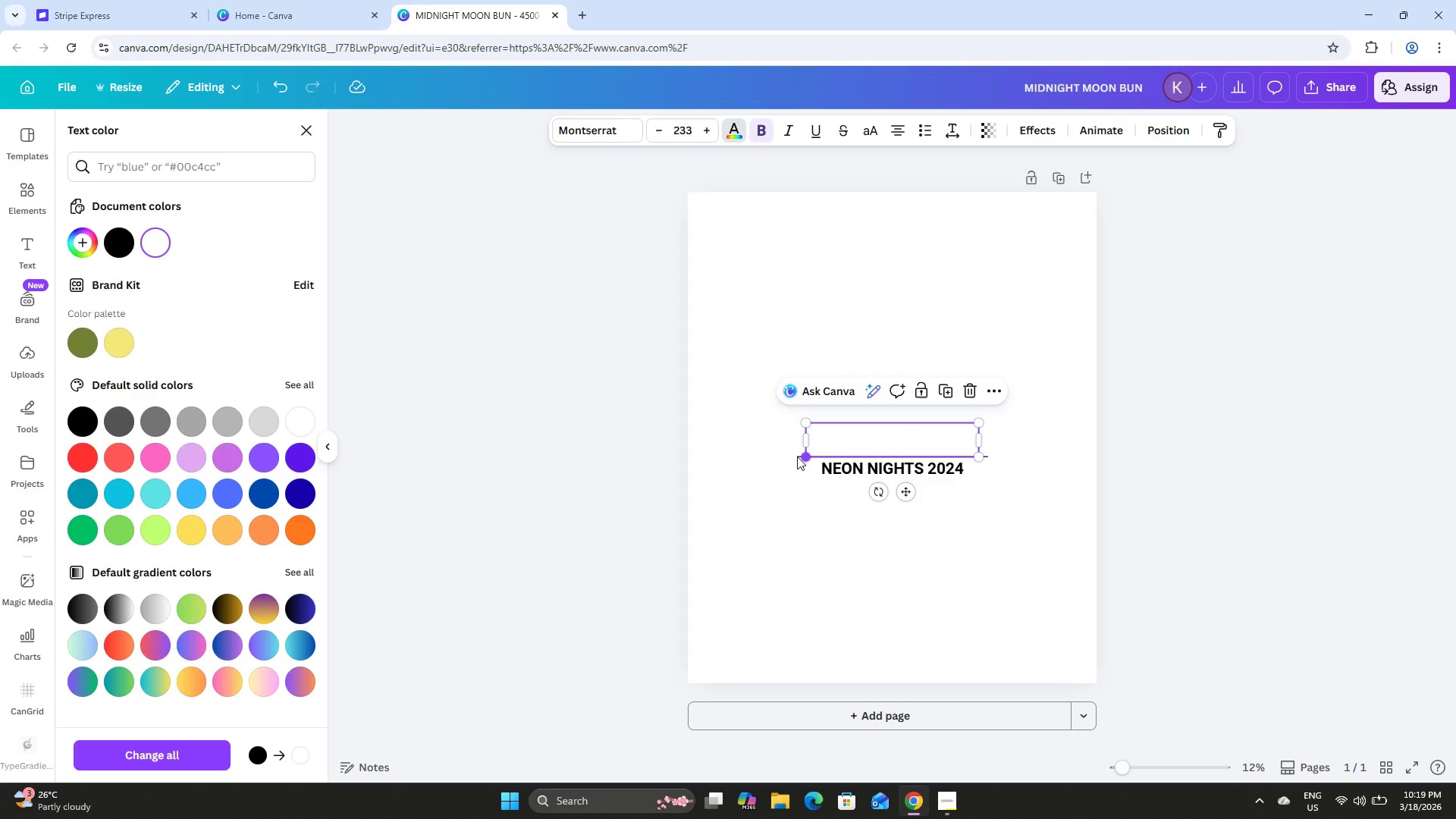 
left_click([811, 491])
 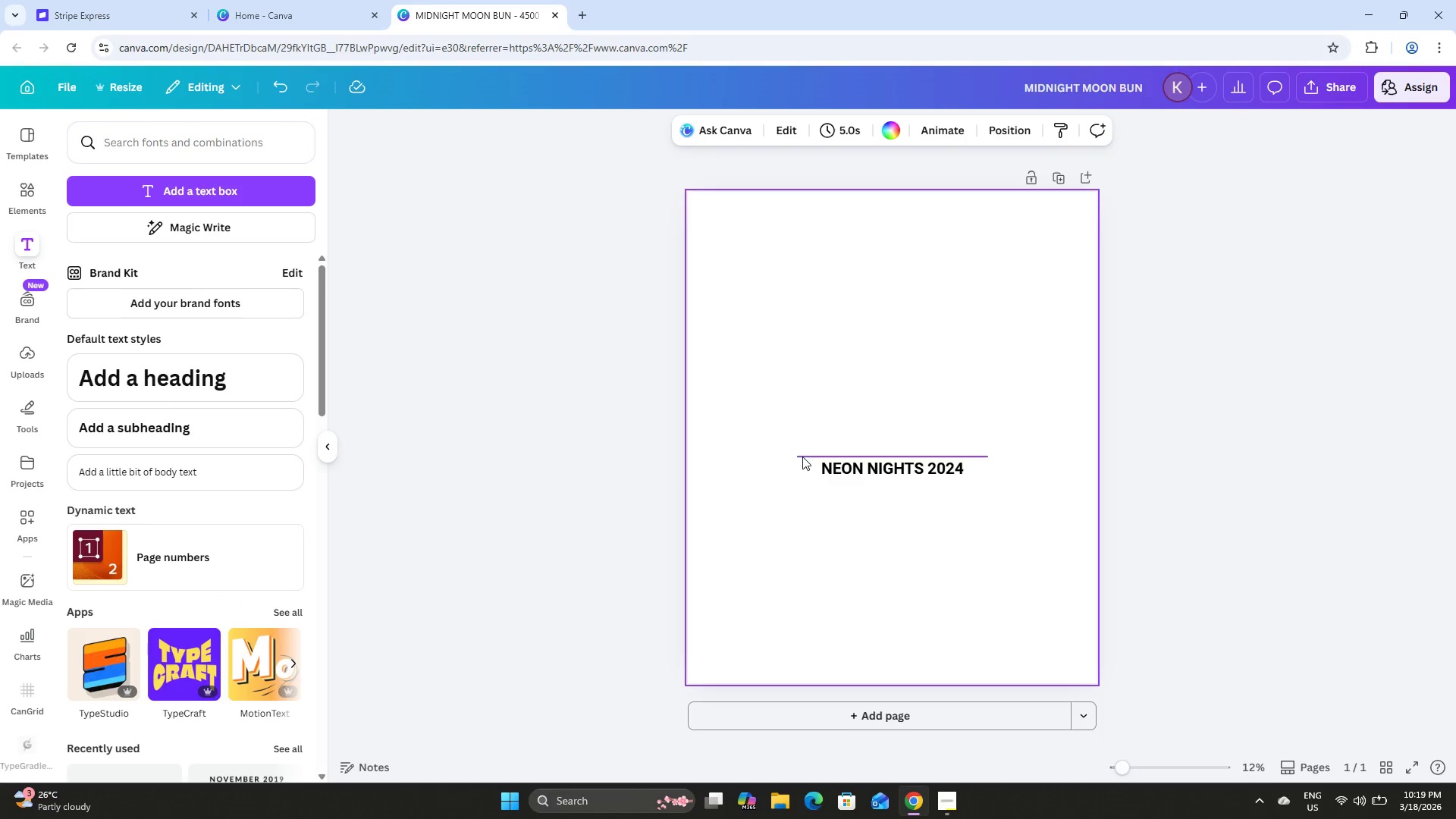 
left_click([802, 456])
 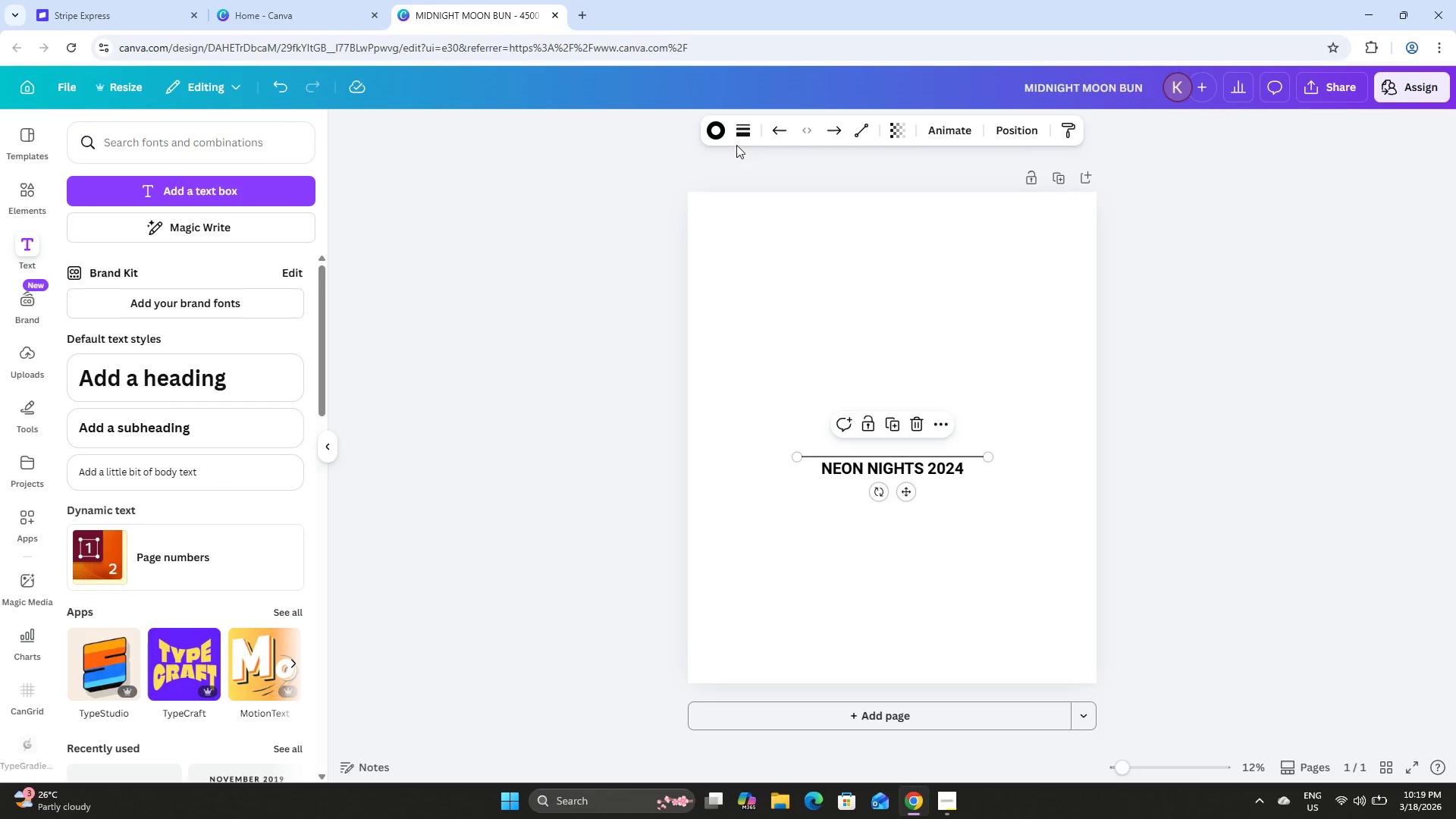 
left_click([717, 130])
 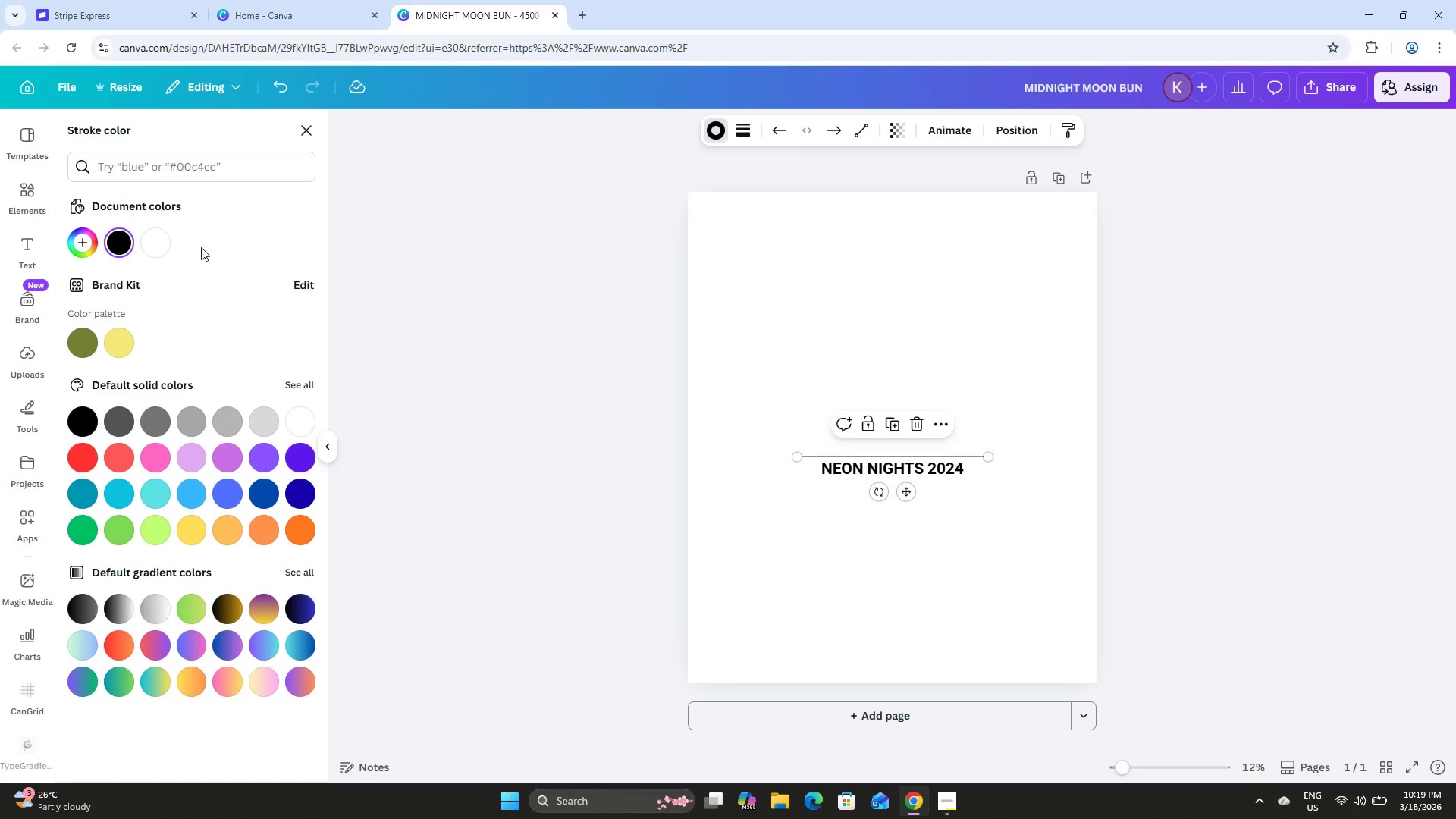 
left_click_drag(start_coordinate=[168, 242], to_coordinate=[163, 243])
 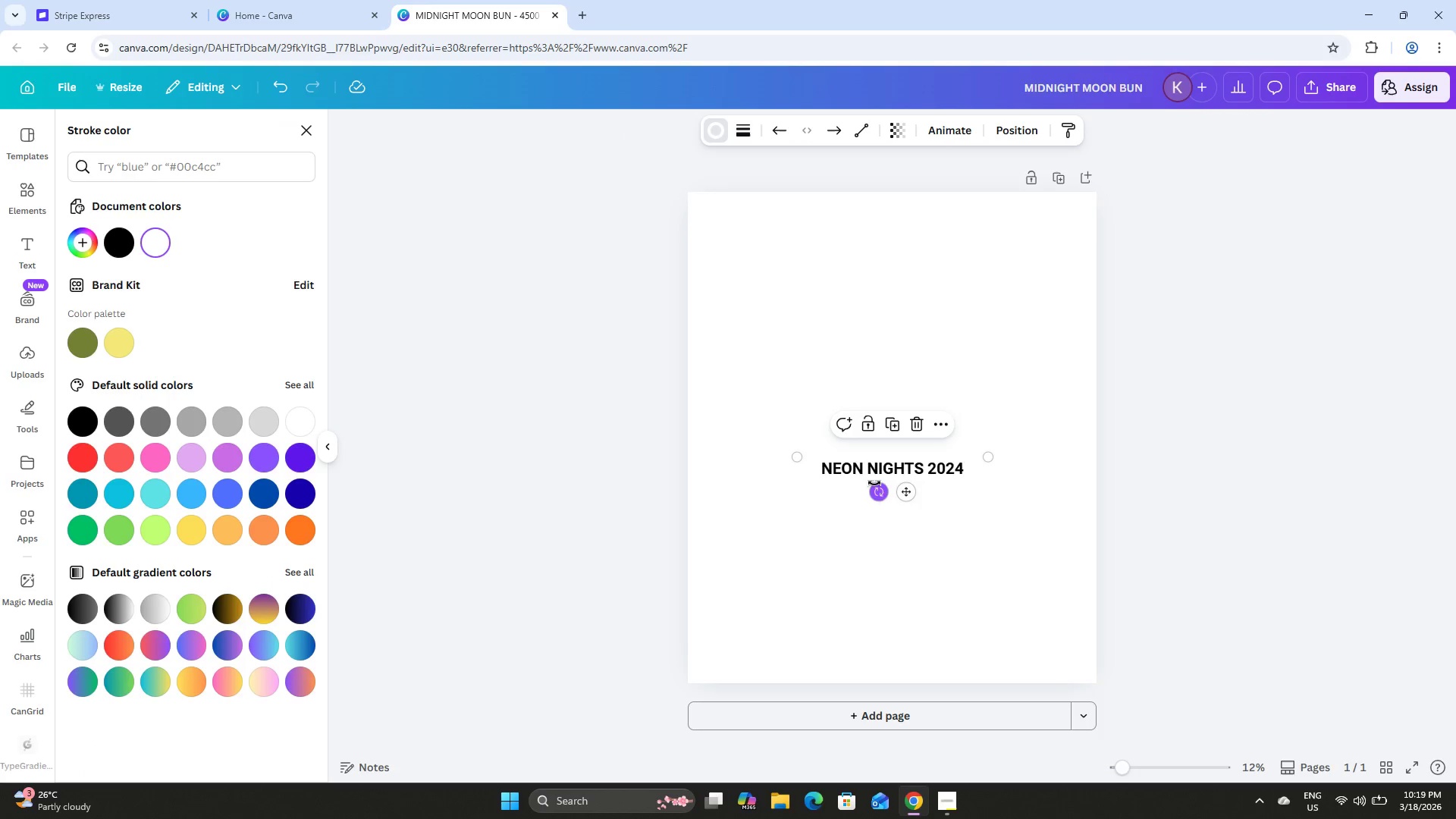 
left_click([869, 475])
 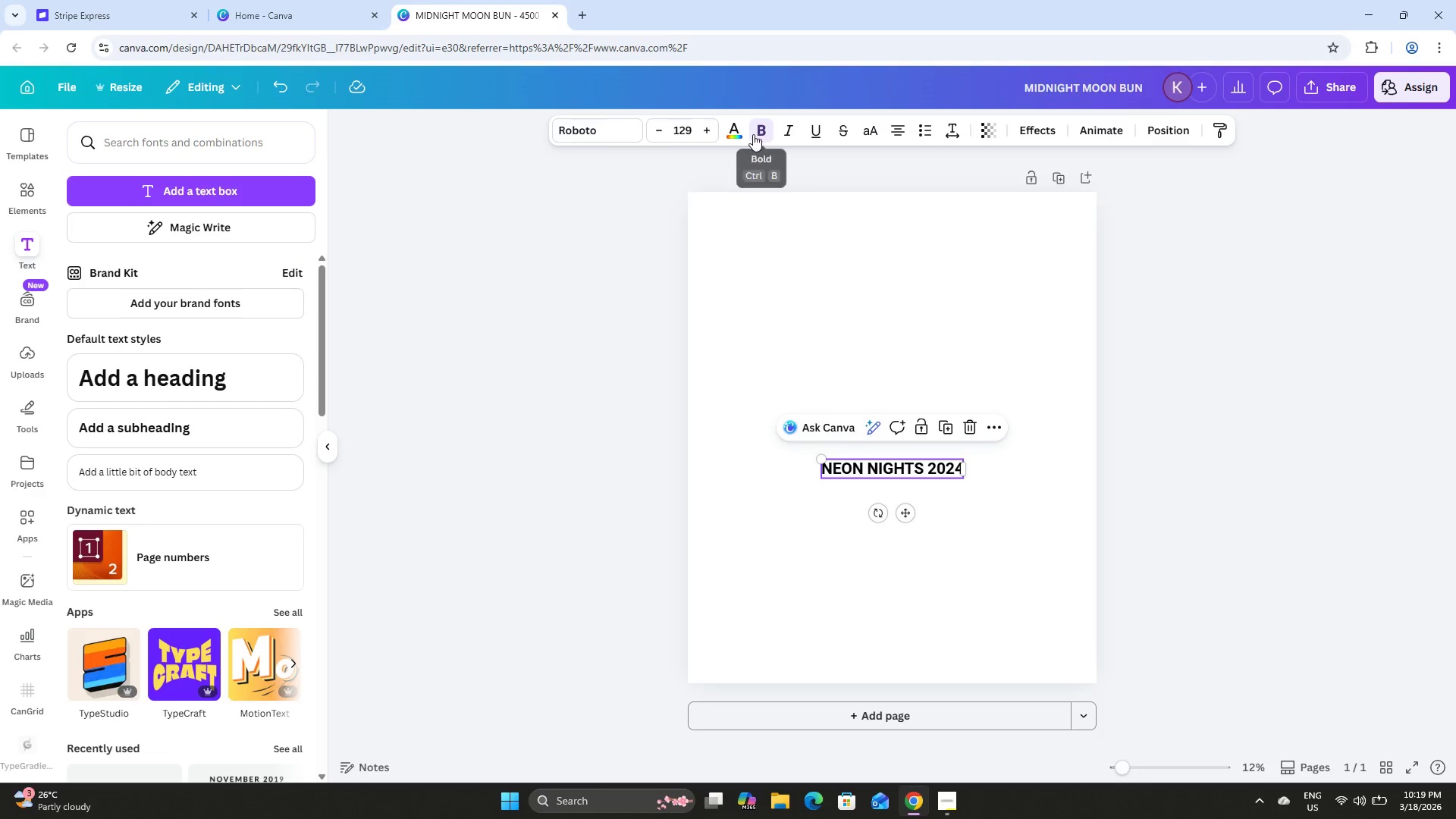 
left_click([738, 129])
 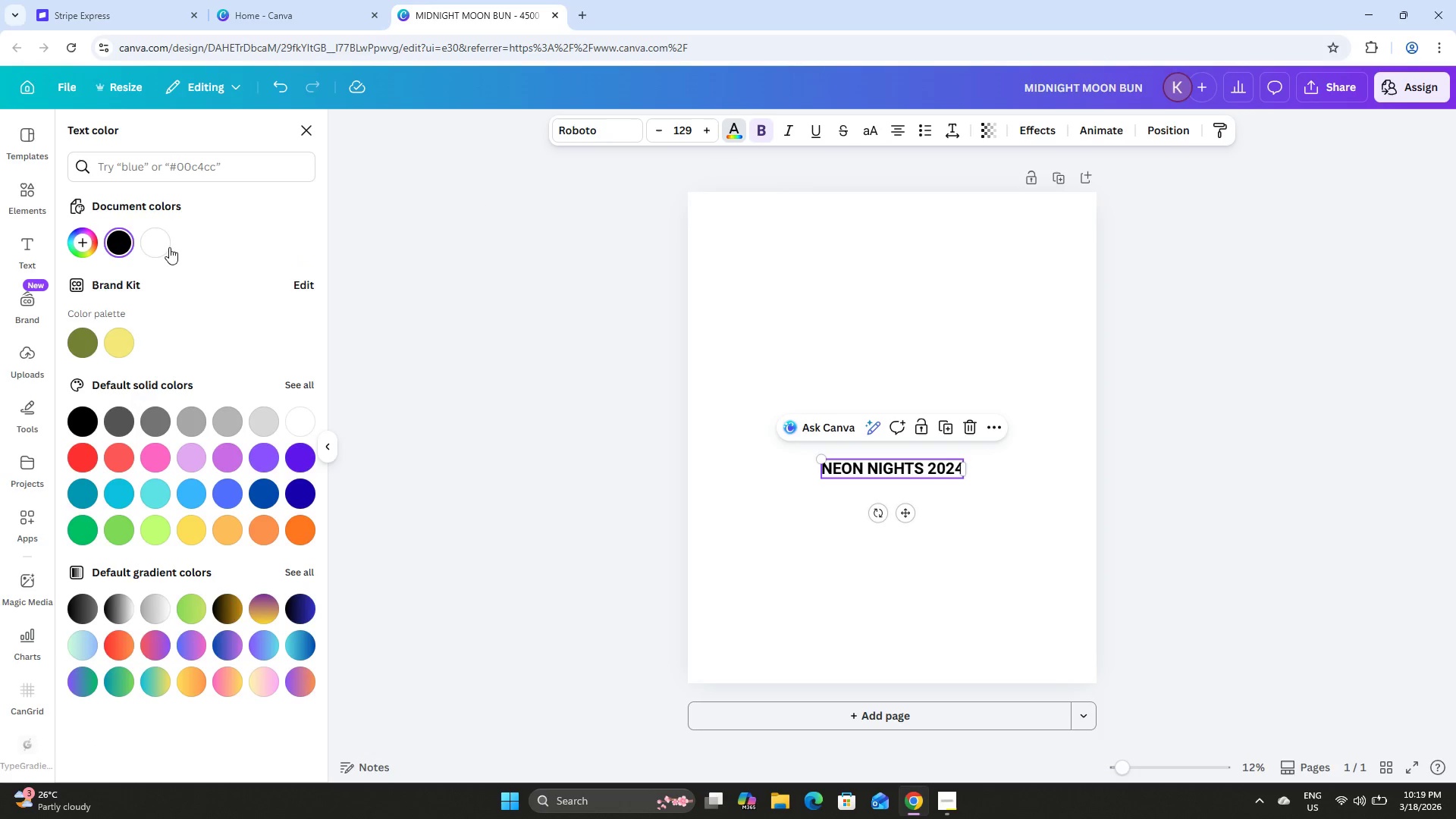 
double_click([155, 243])
 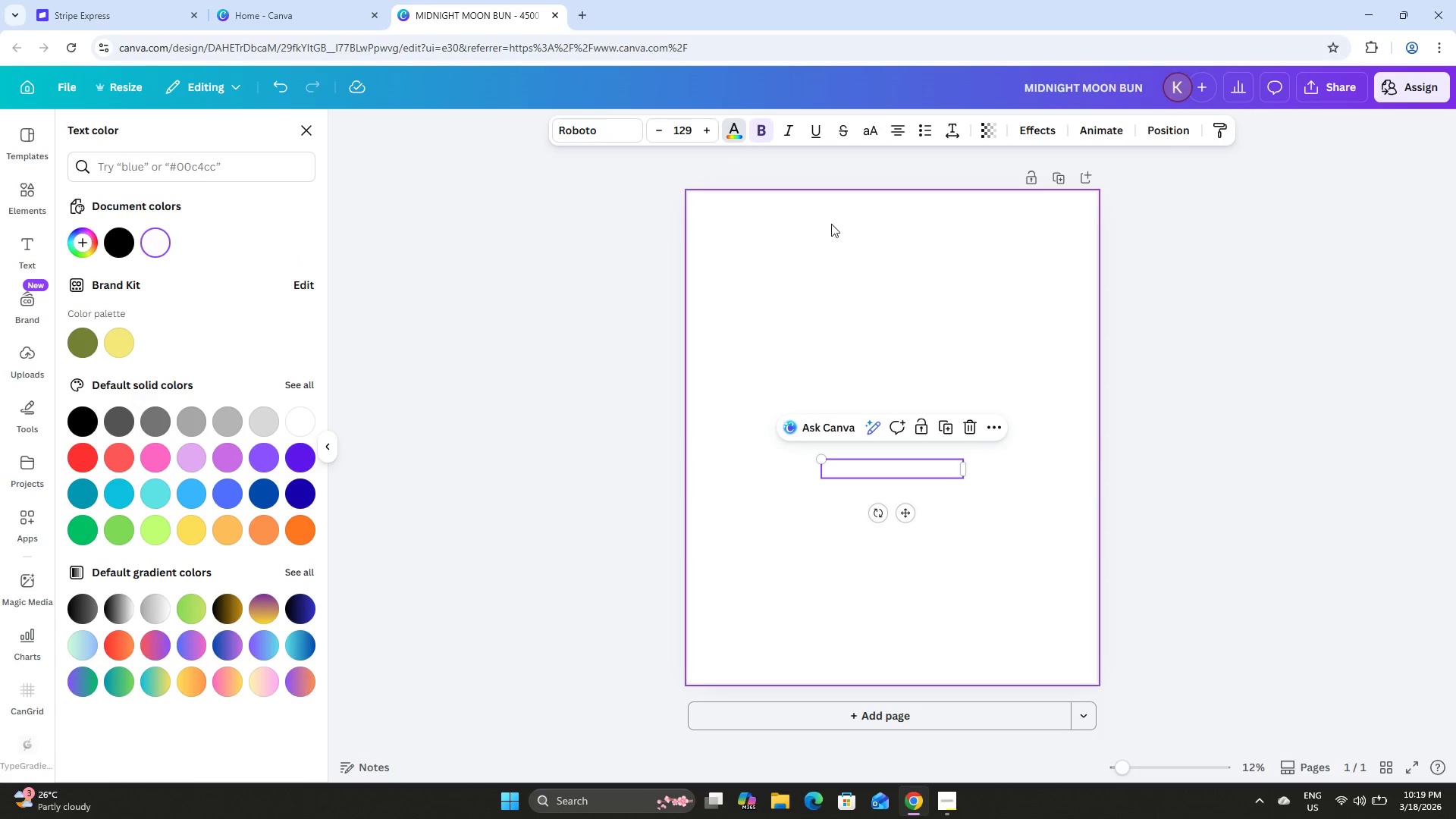 
left_click([833, 224])
 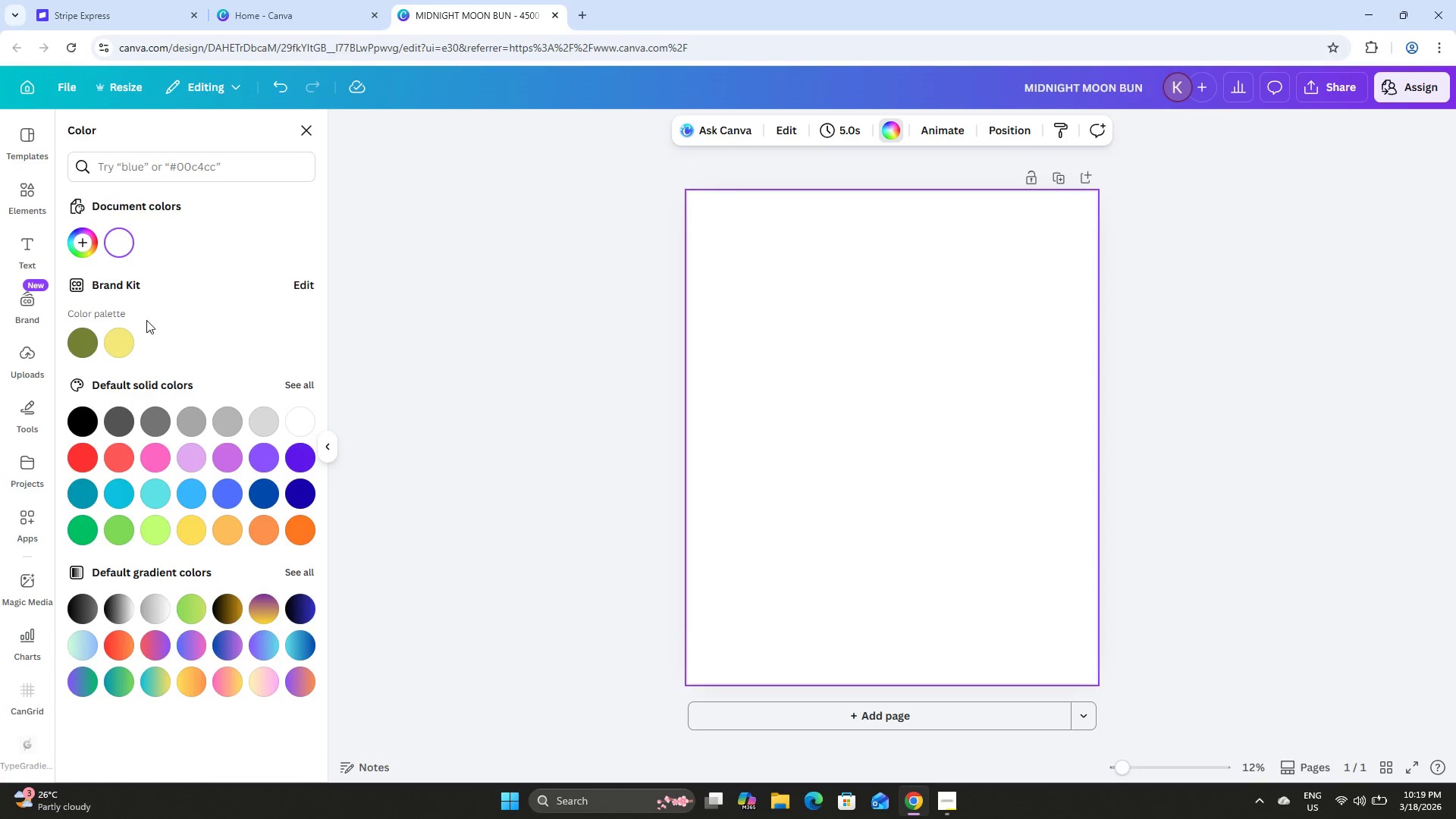 
left_click([89, 416])
 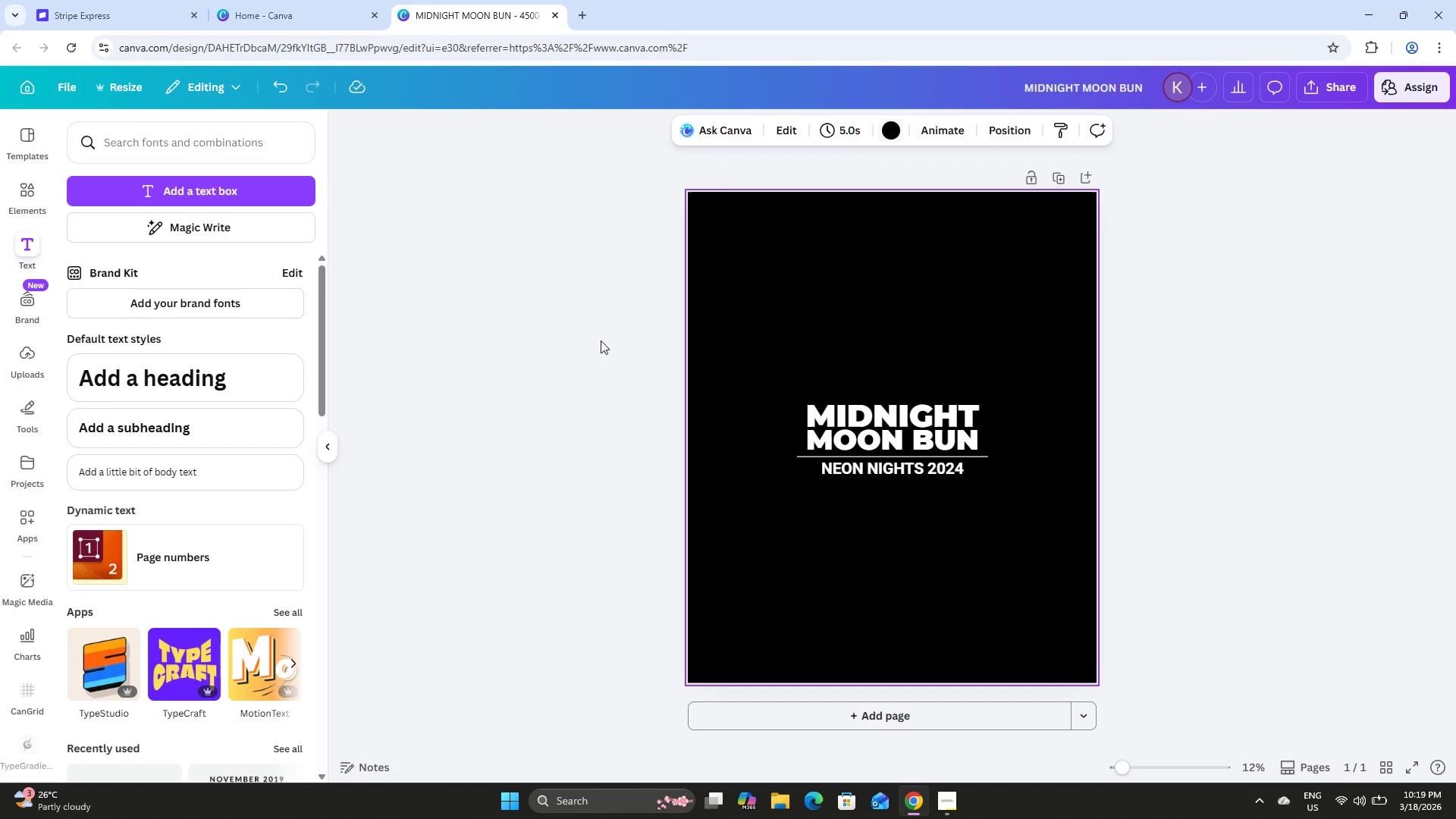 
double_click([1272, 438])
 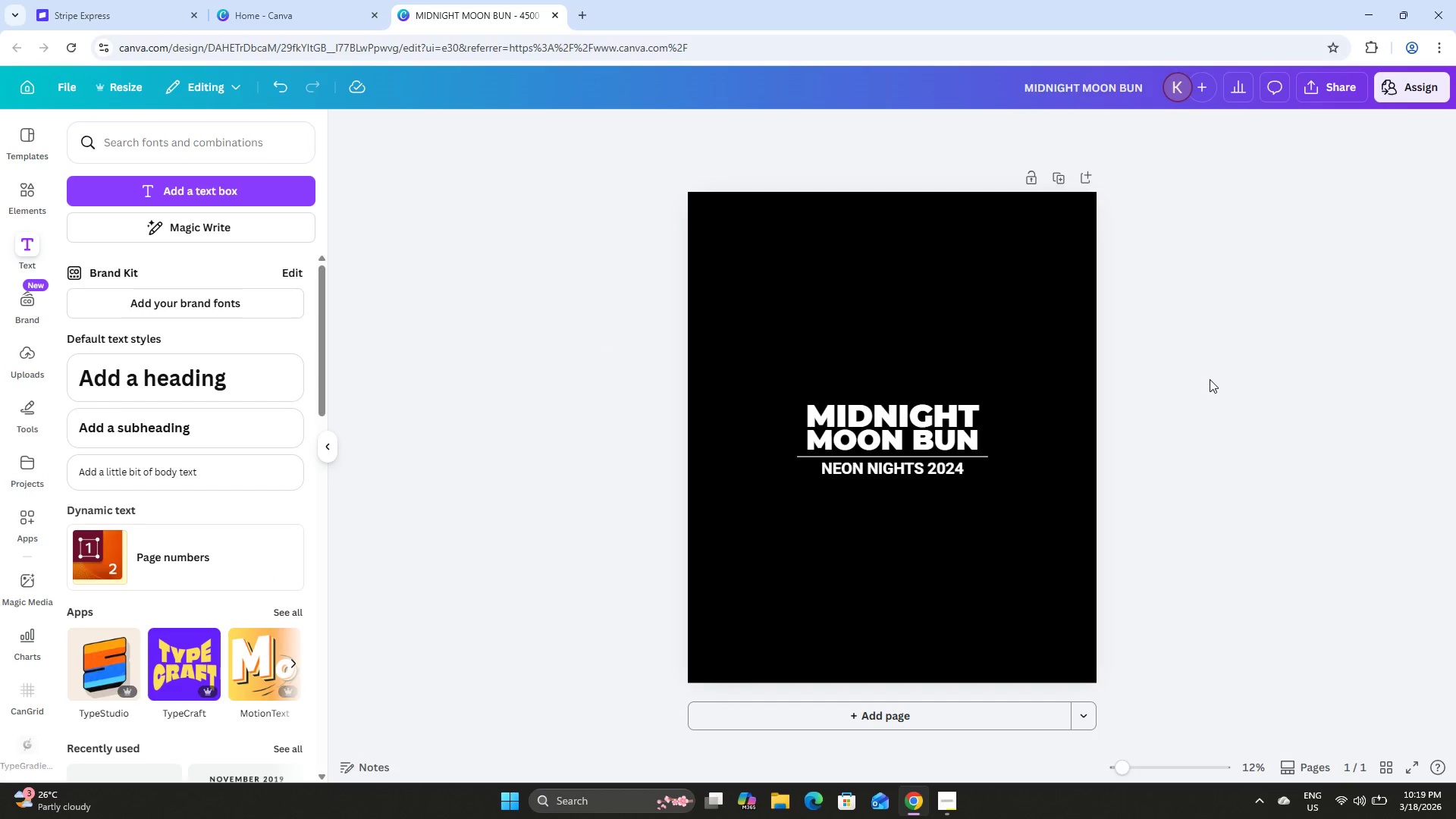 
left_click([1153, 463])
 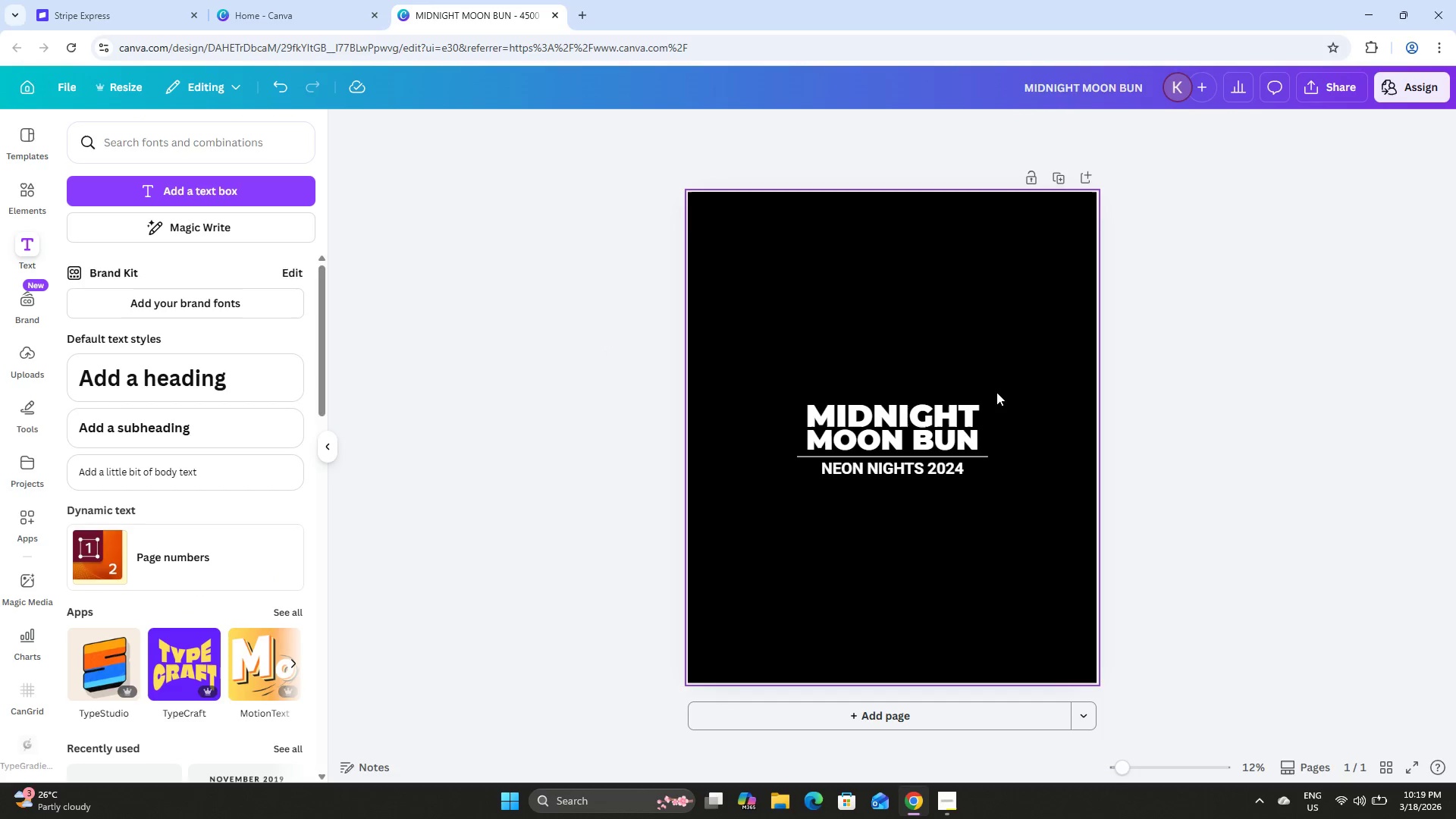 
scroll: coordinate [996, 392], scroll_direction: up, amount: 3.0
 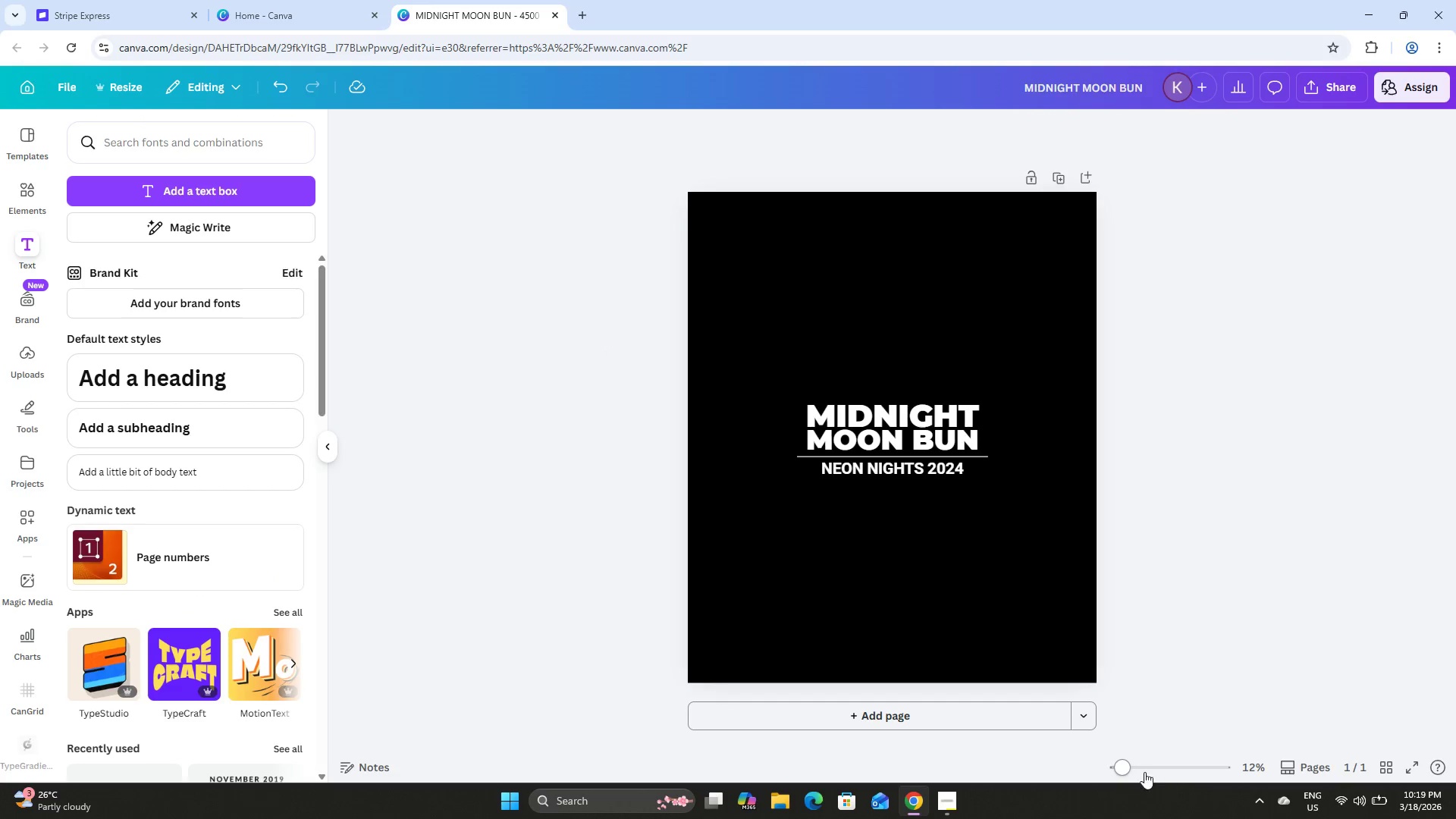 
left_click_drag(start_coordinate=[1125, 767], to_coordinate=[1153, 778])
 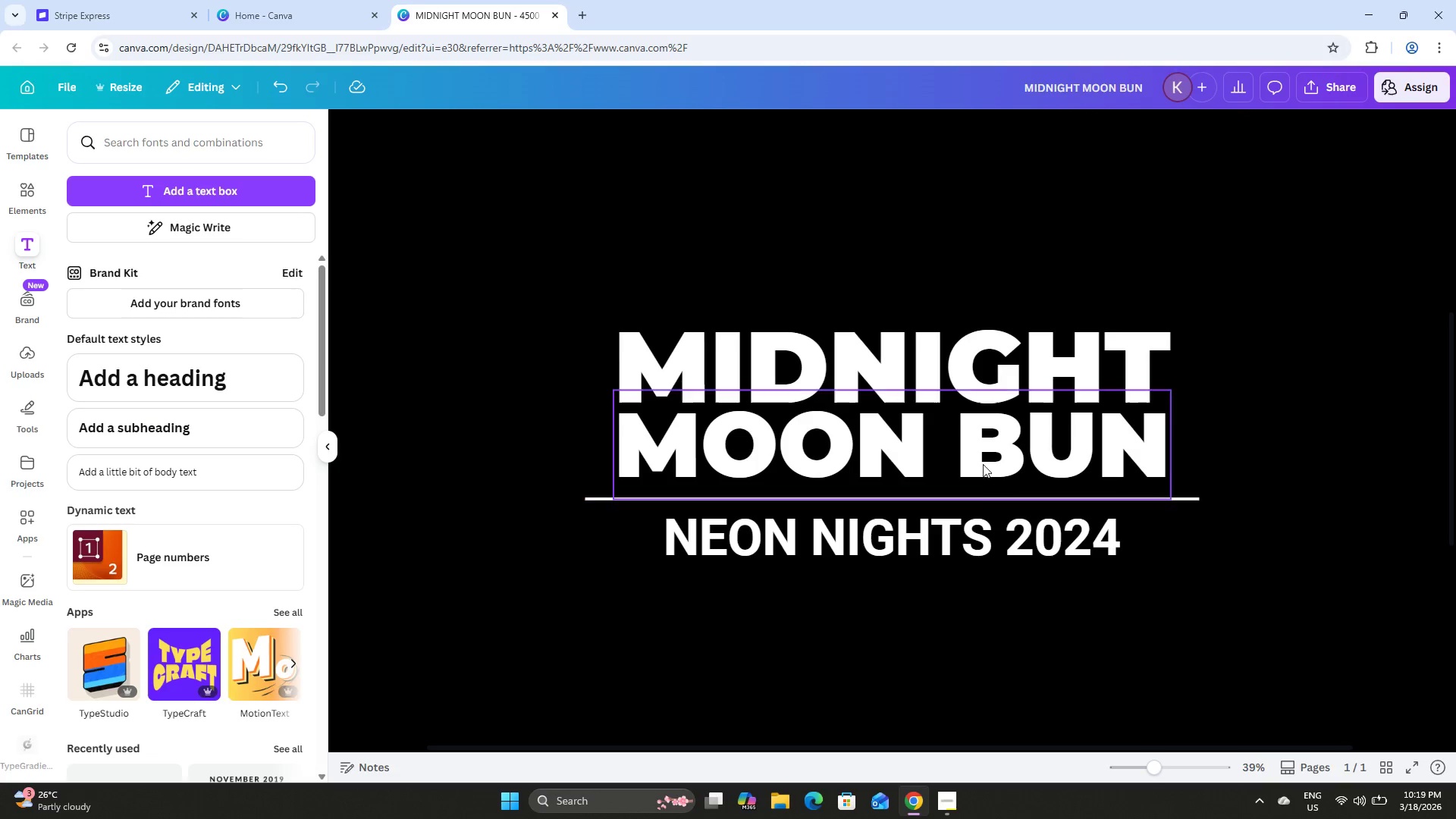 
left_click([981, 457])
 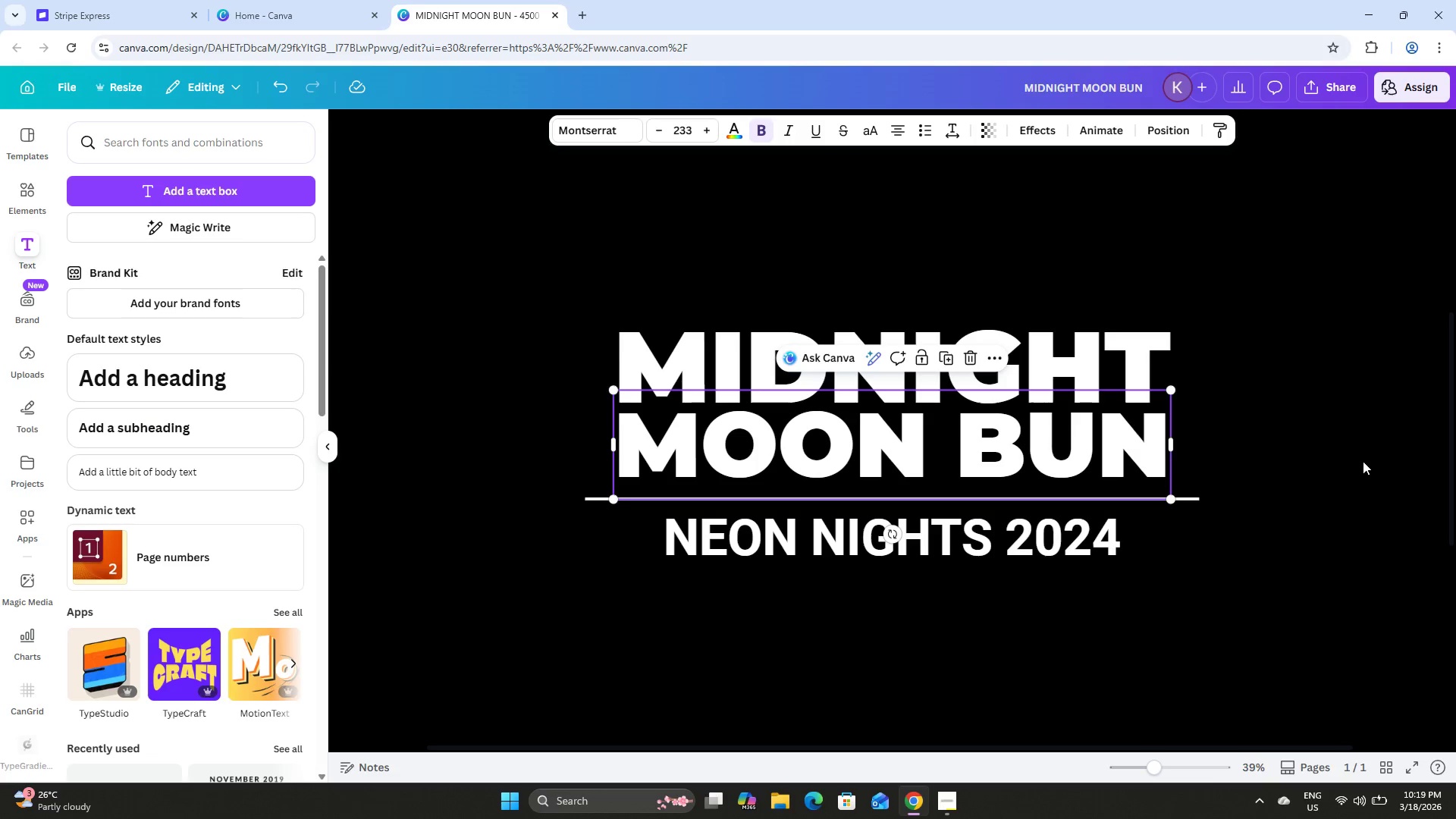 
left_click([1303, 428])
 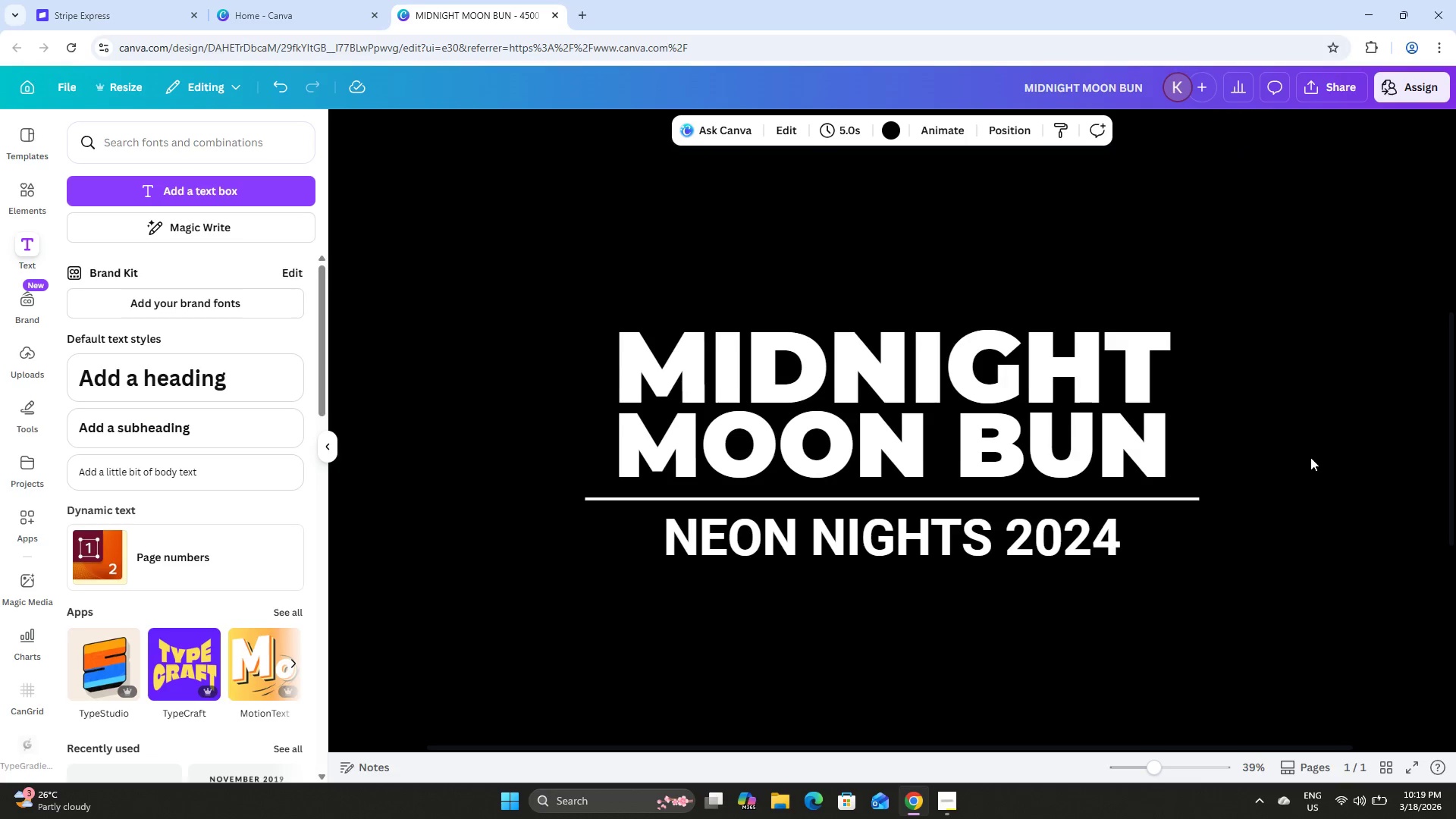 
scroll: coordinate [1313, 459], scroll_direction: up, amount: 1.0
 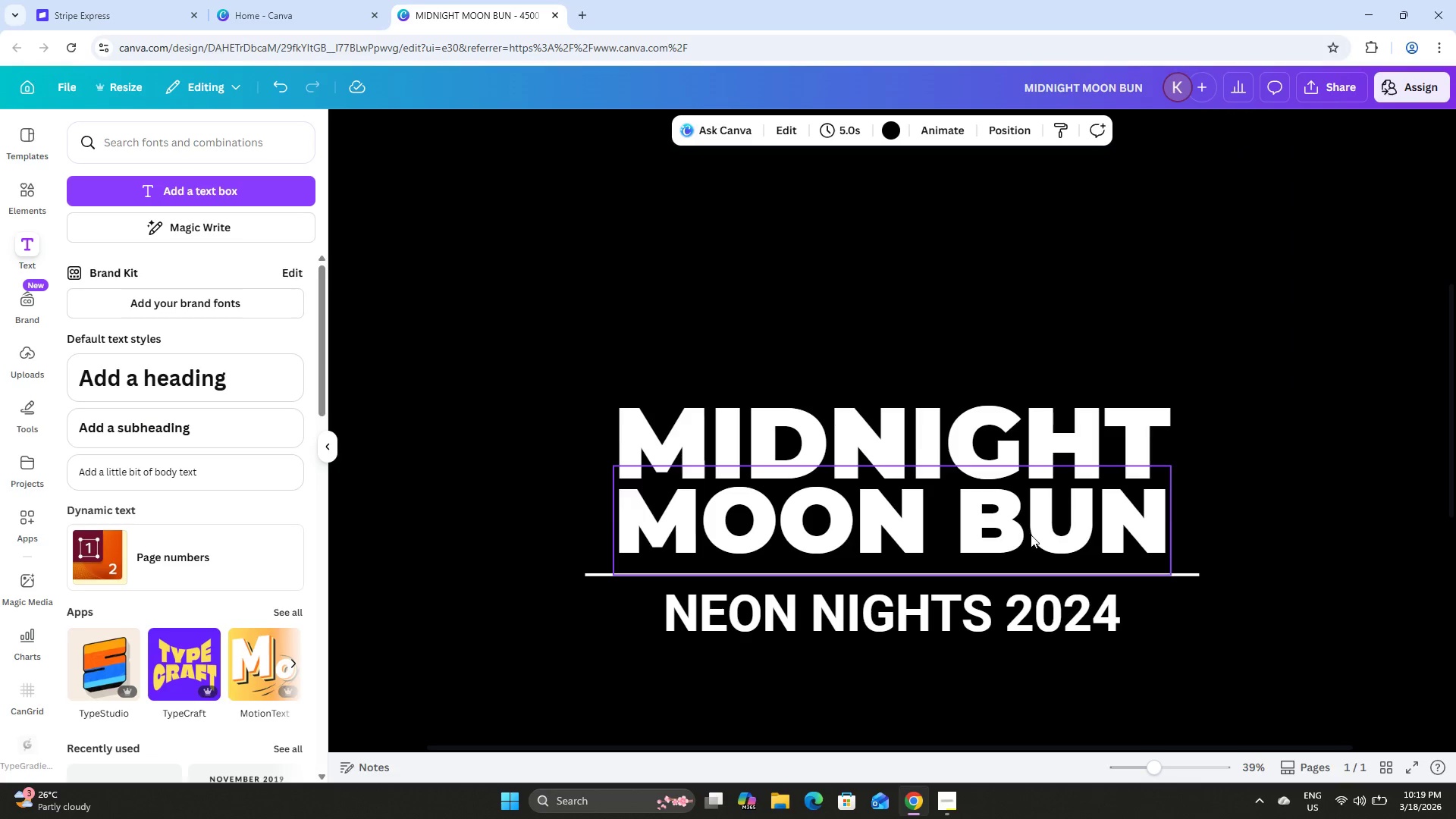 
left_click([1031, 535])
 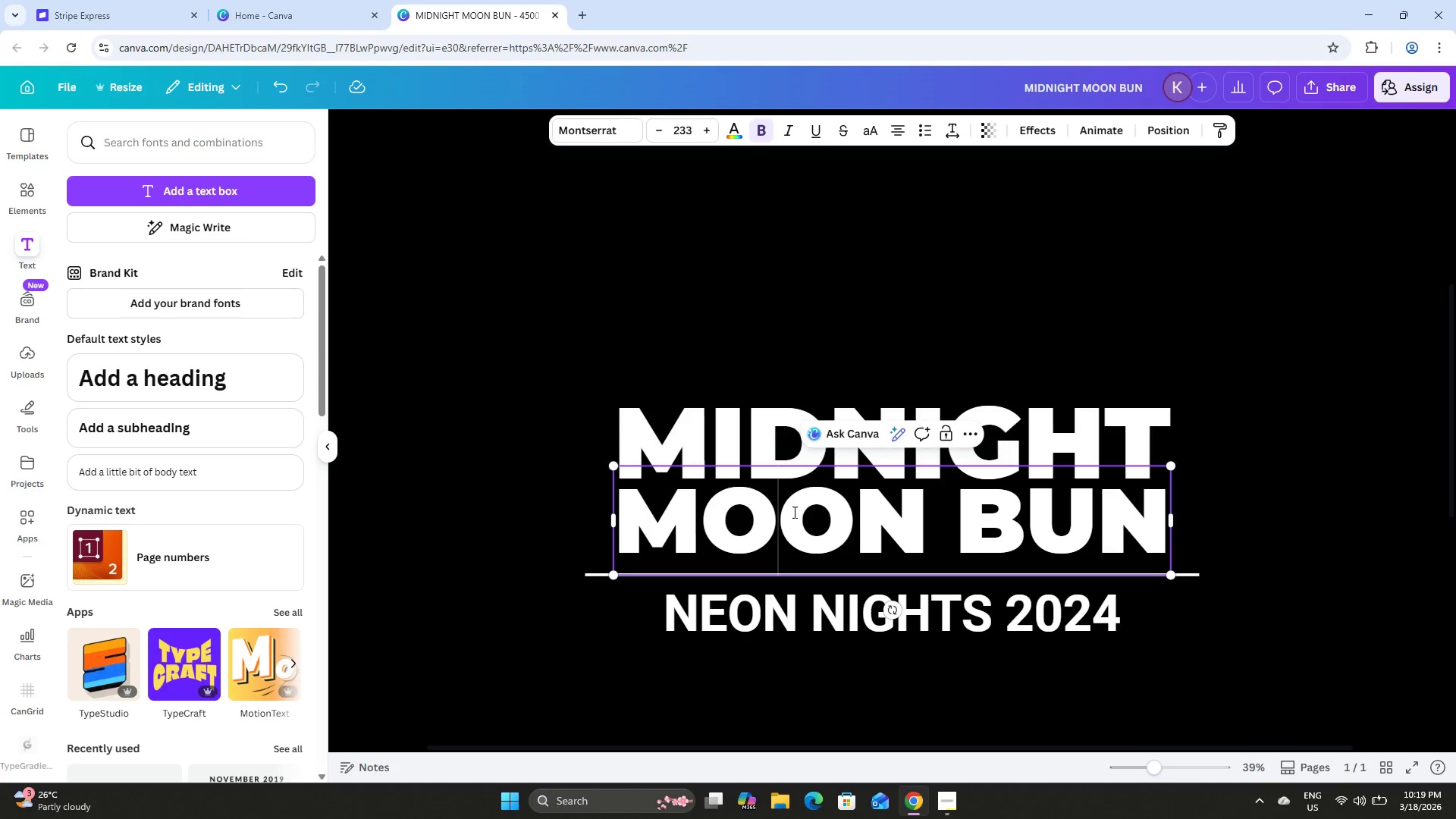 
double_click([774, 516])
 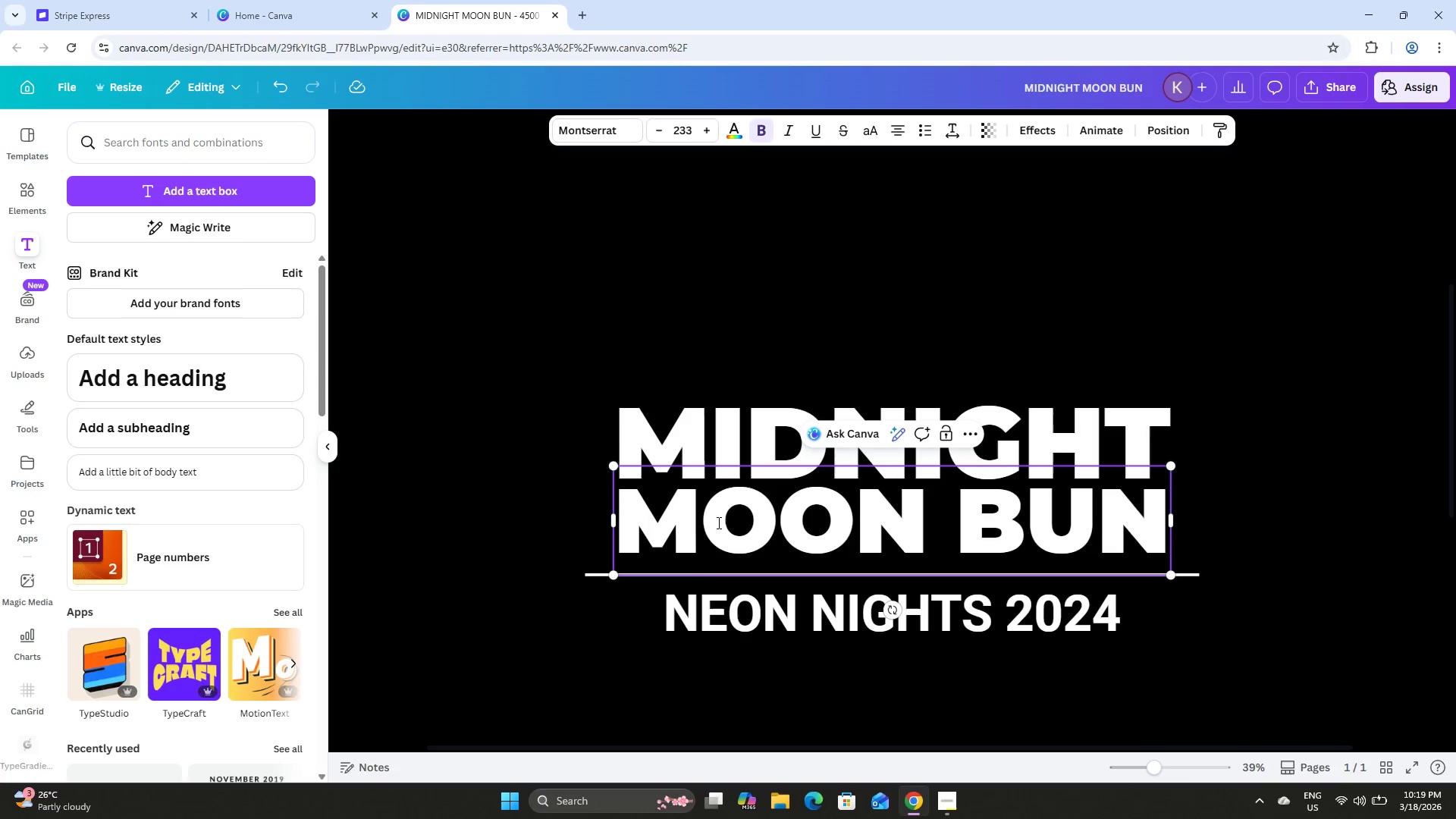 
left_click_drag(start_coordinate=[717, 522], to_coordinate=[830, 521])
 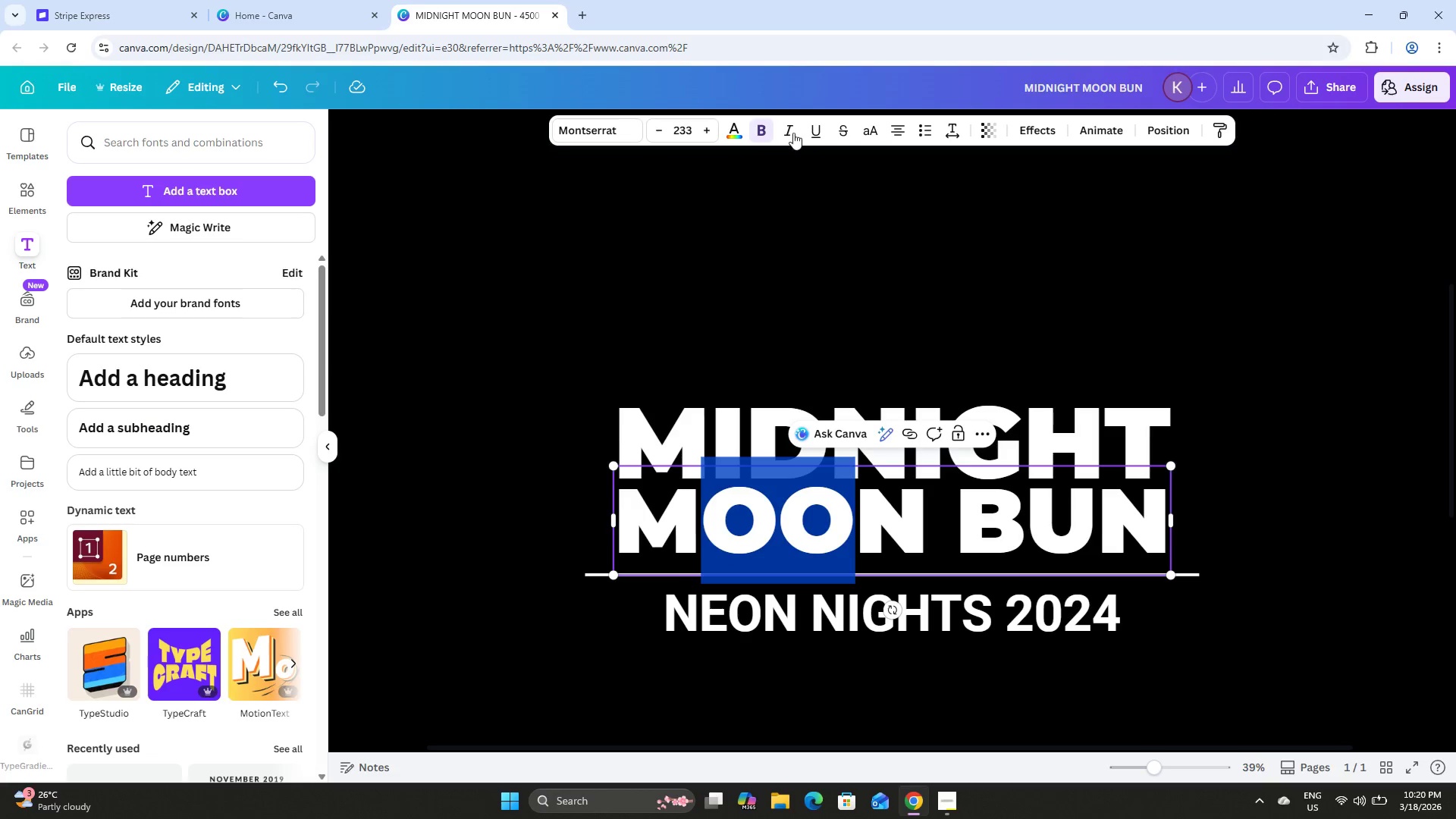 
left_click([793, 129])
 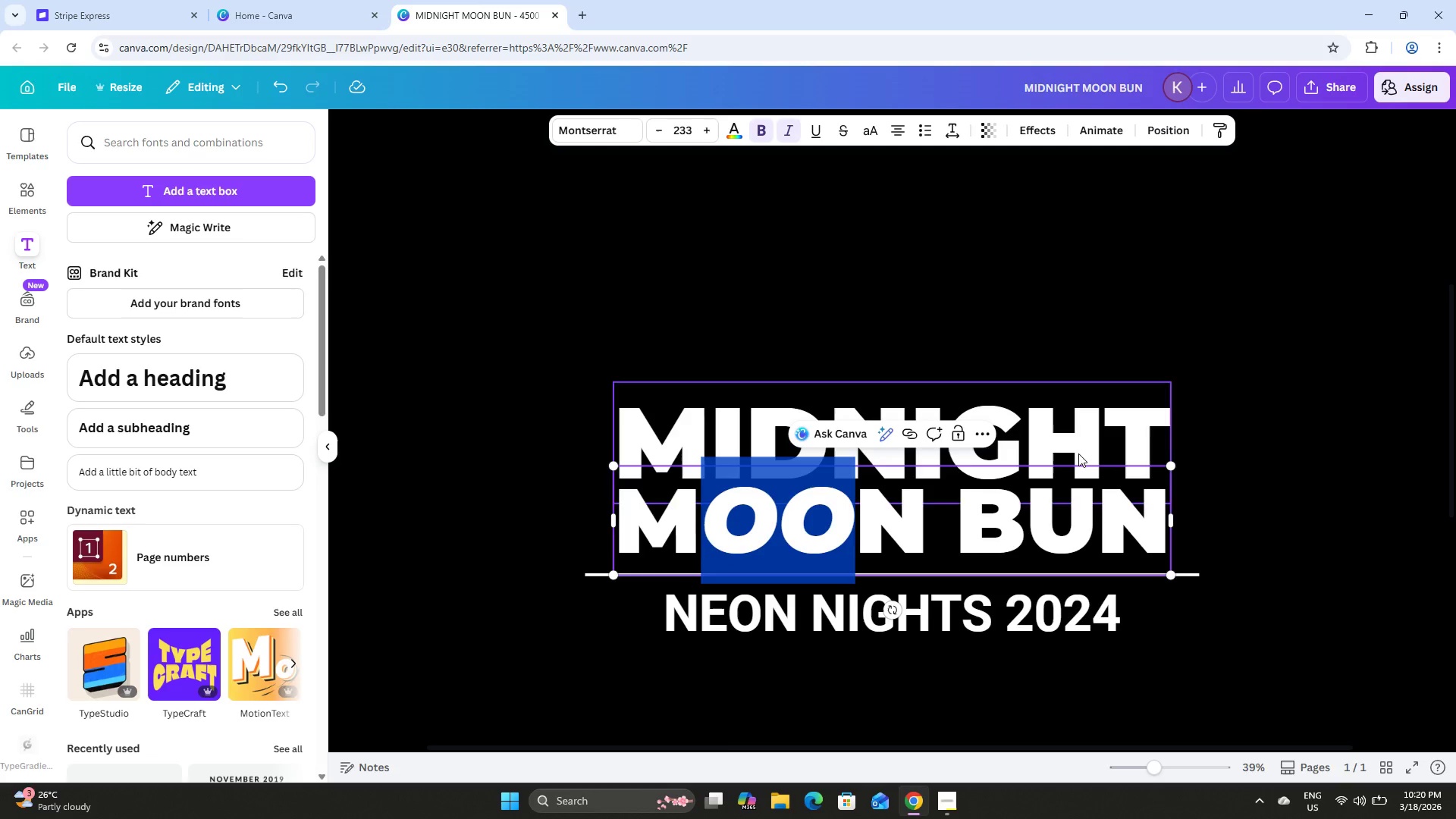 
left_click([1080, 513])
 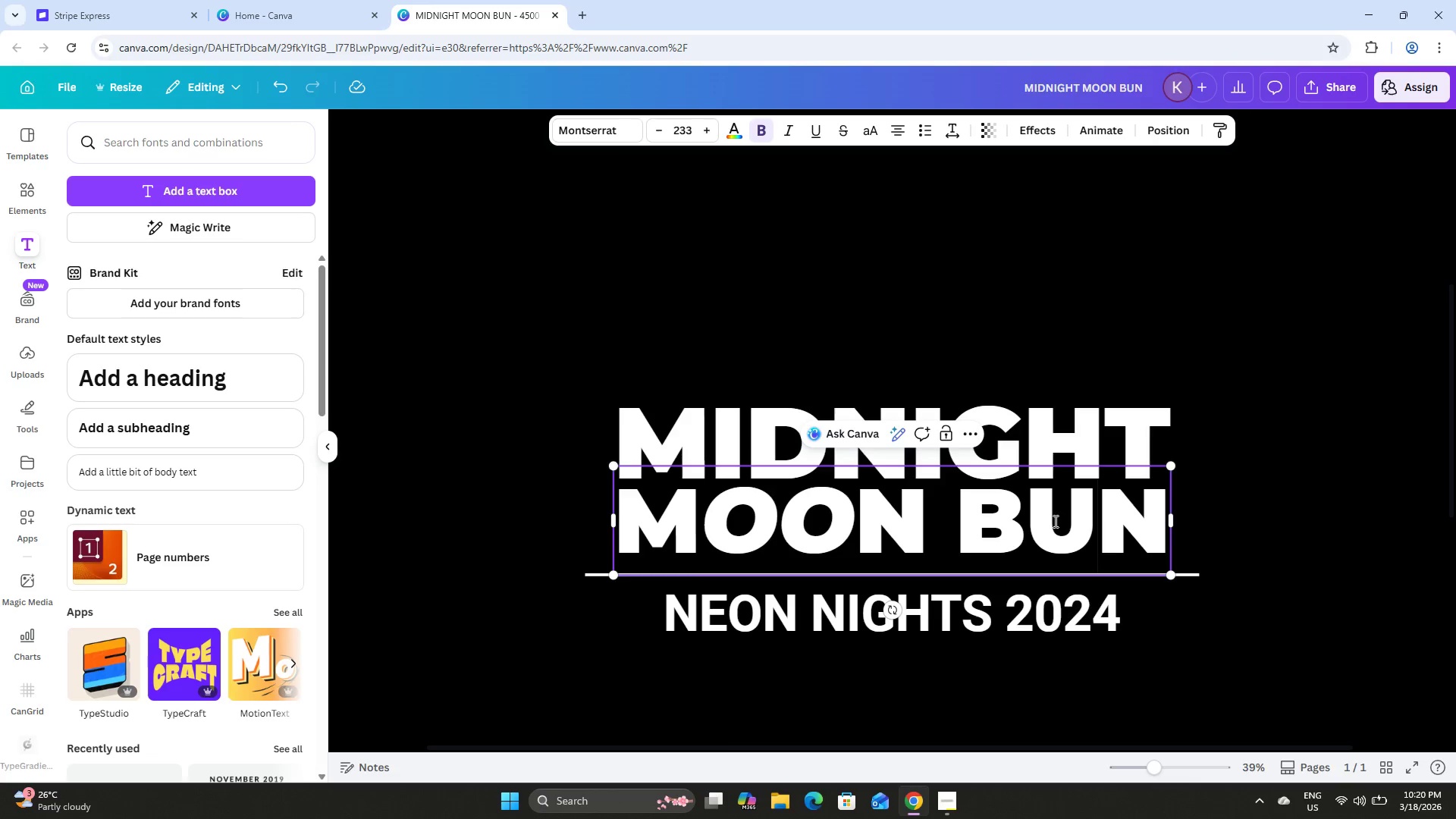 
left_click_drag(start_coordinate=[1042, 524], to_coordinate=[1085, 526])
 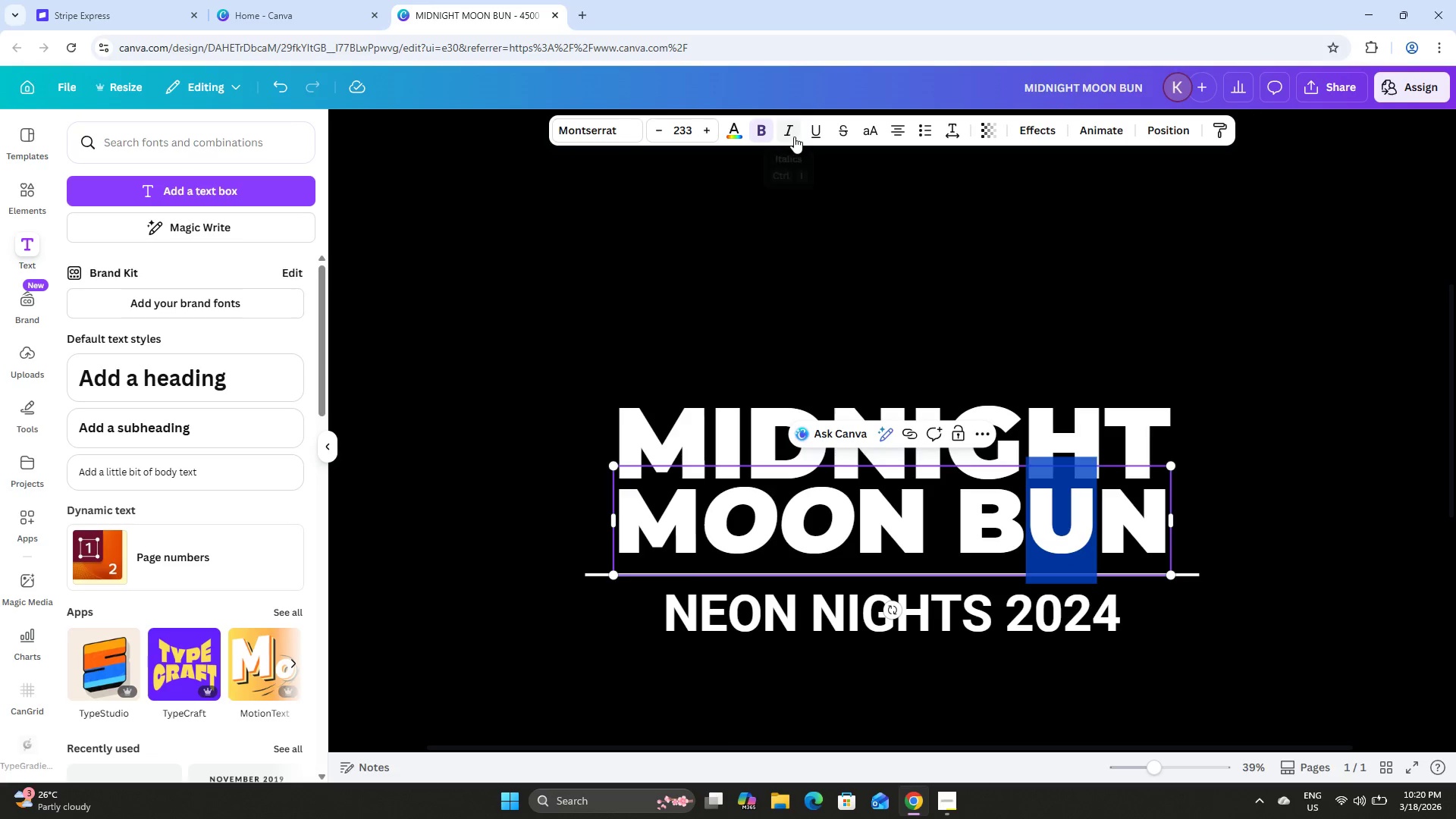 
left_click([792, 134])
 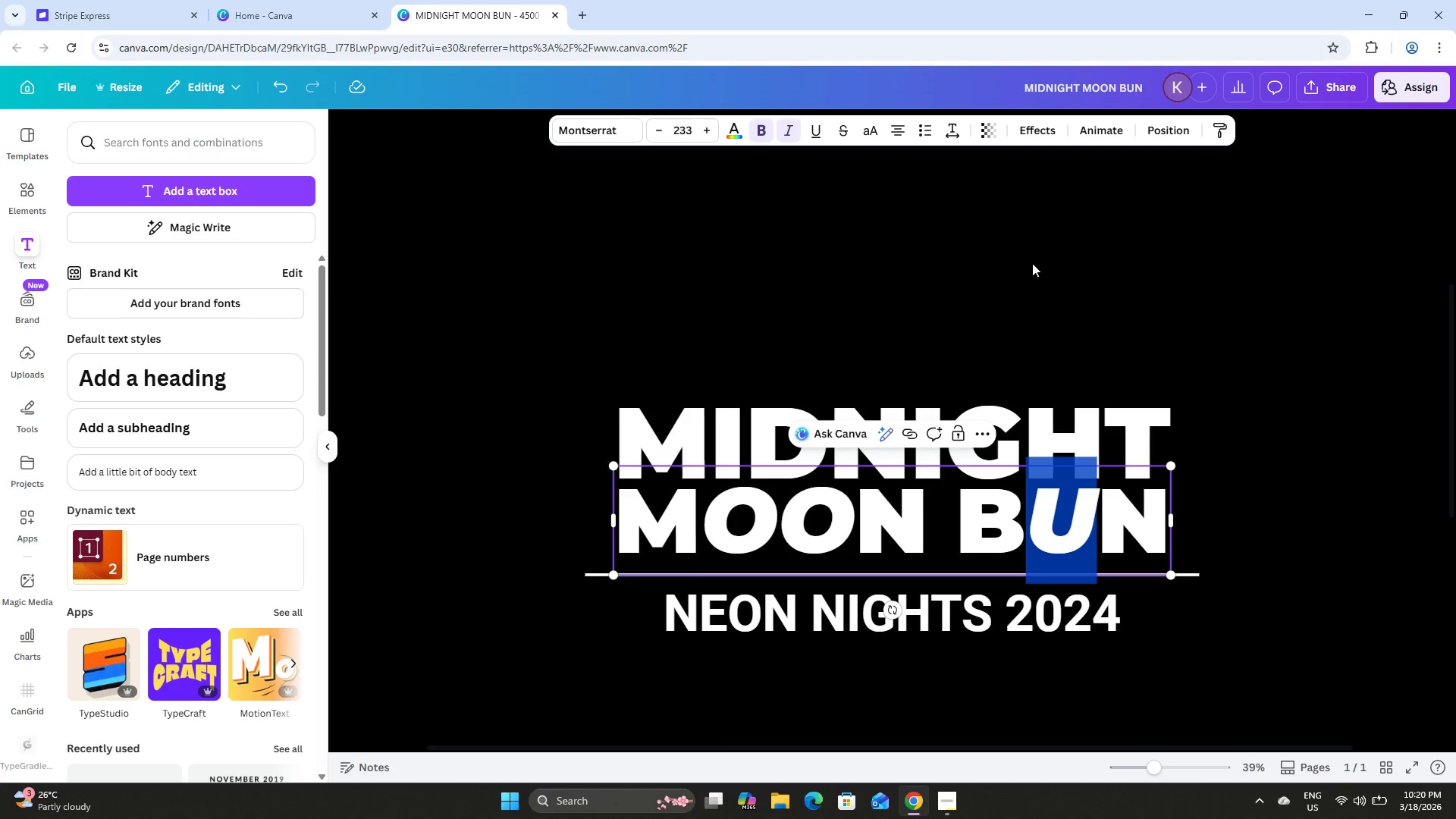 
left_click([1033, 262])
 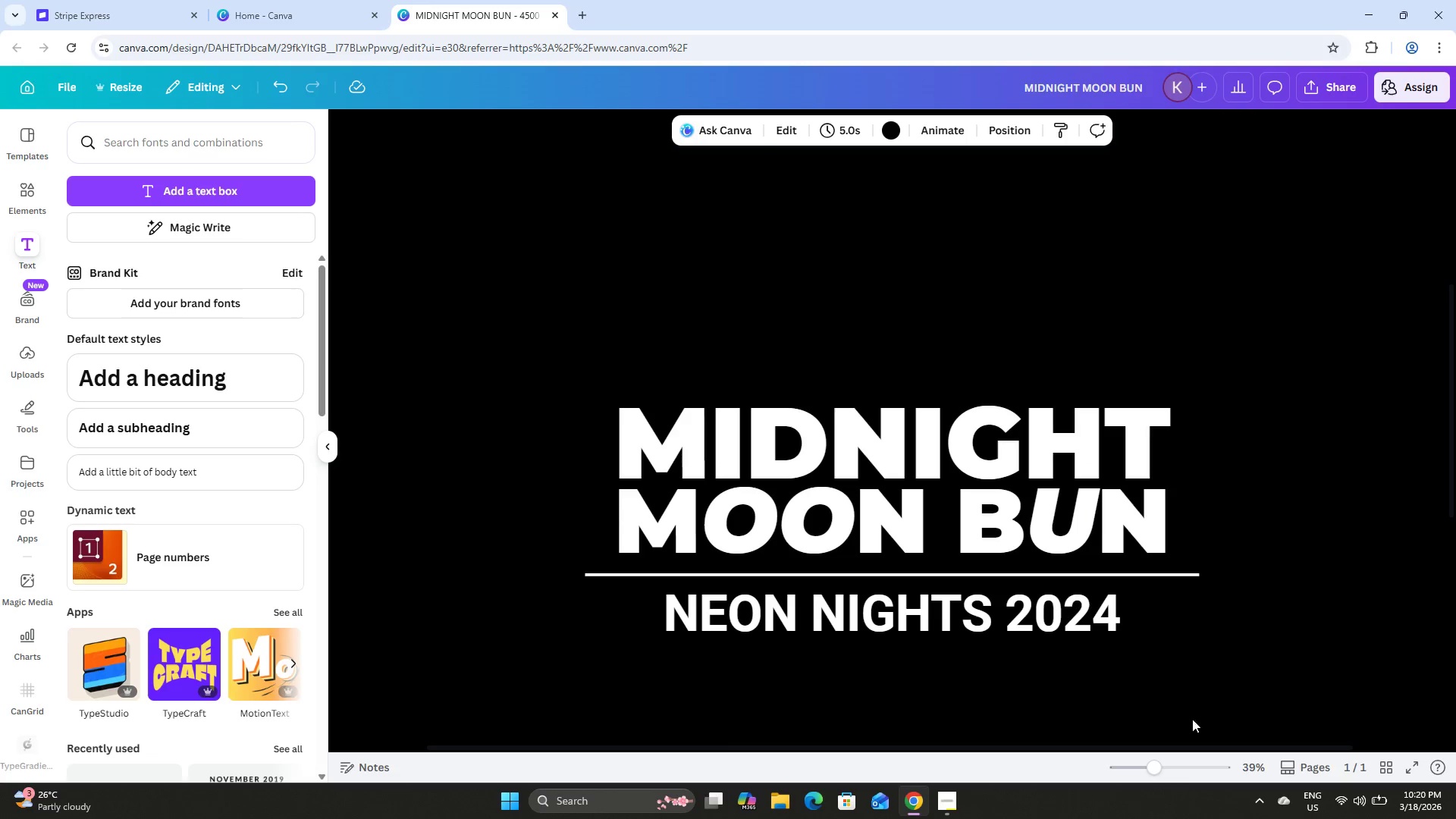 
left_click_drag(start_coordinate=[1160, 759], to_coordinate=[1130, 757])
 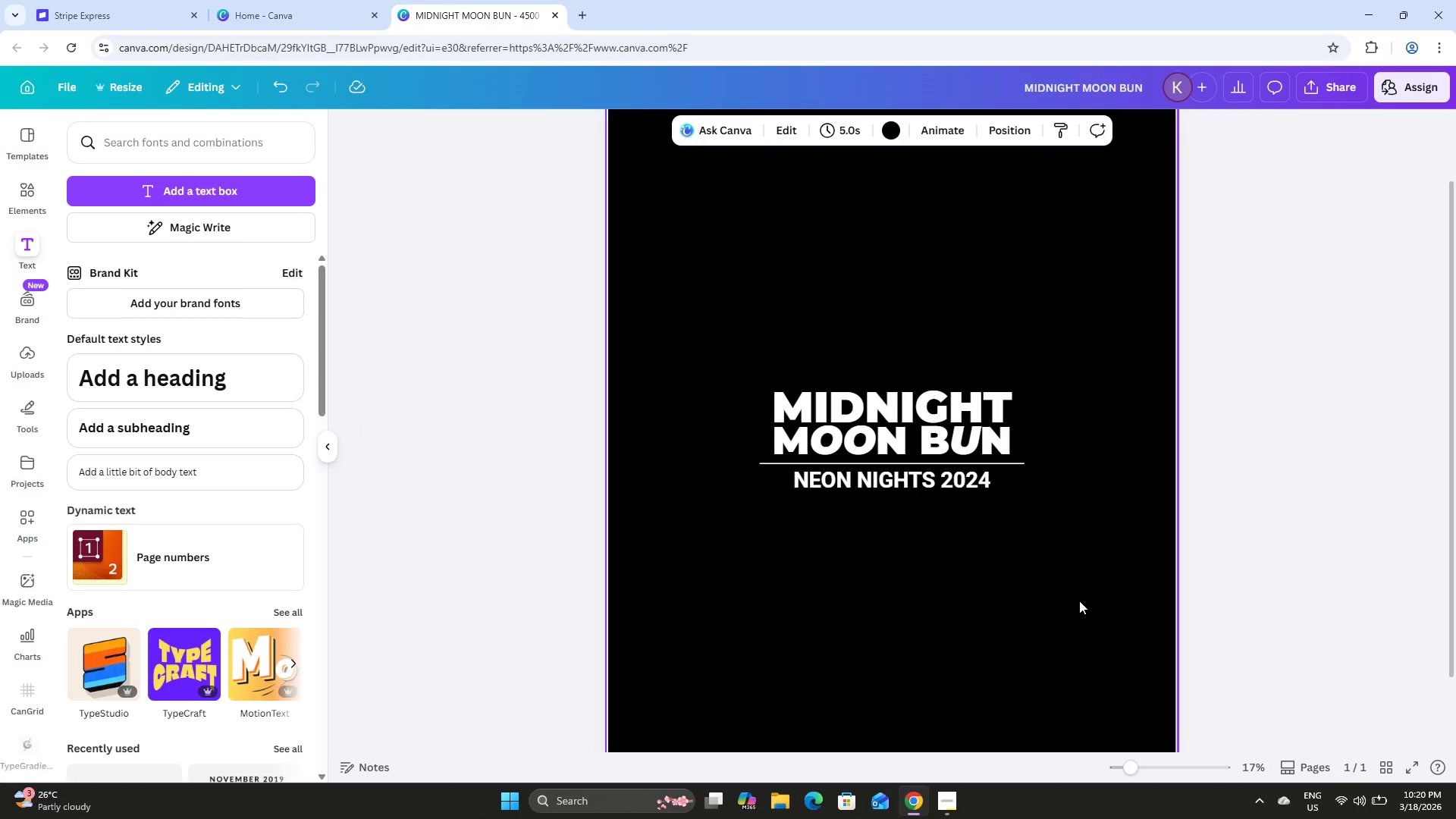 
left_click([1075, 583])
 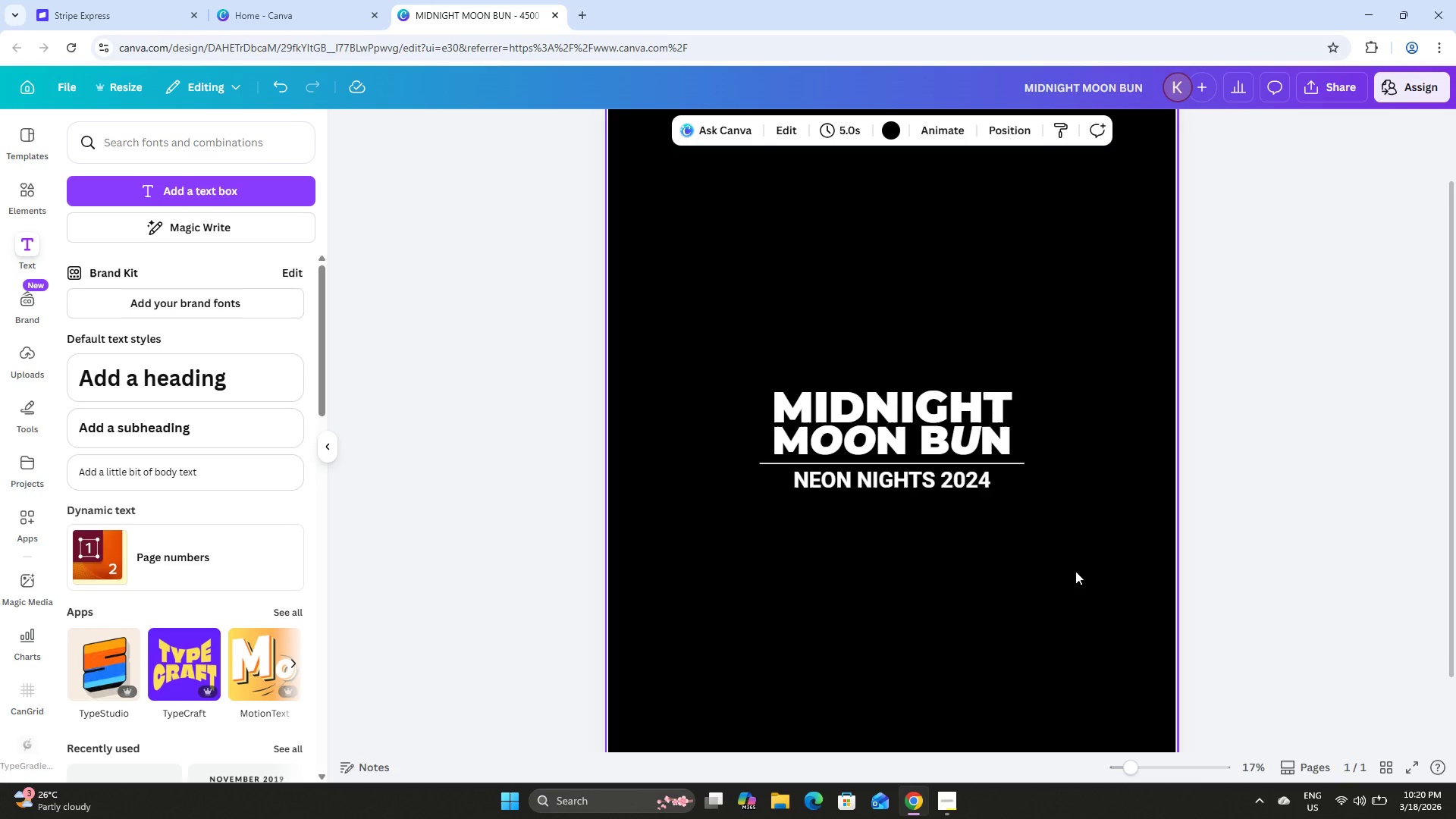 
scroll: coordinate [1075, 571], scroll_direction: up, amount: 1.0
 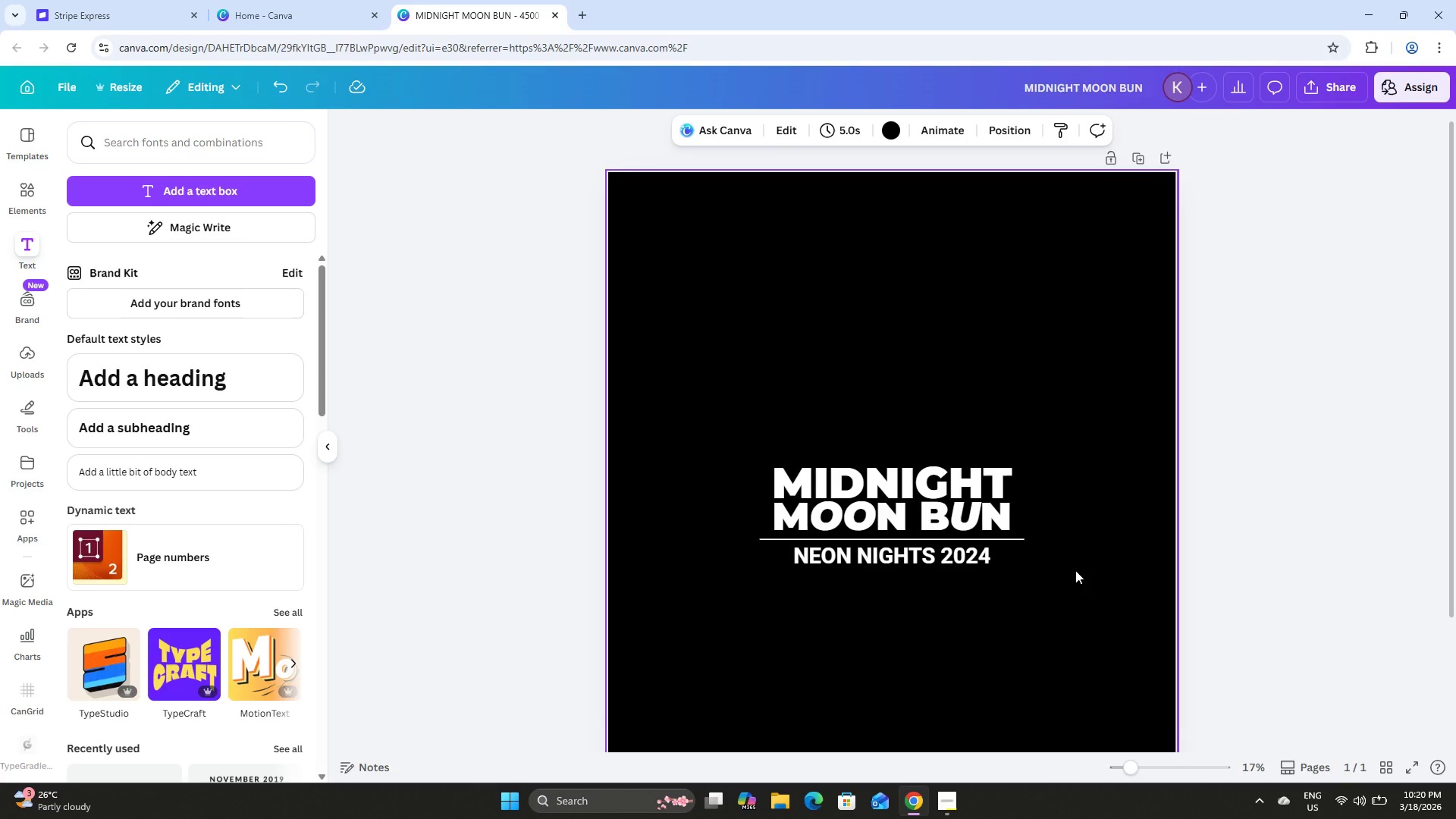 
scroll: coordinate [1085, 579], scroll_direction: down, amount: 4.0
 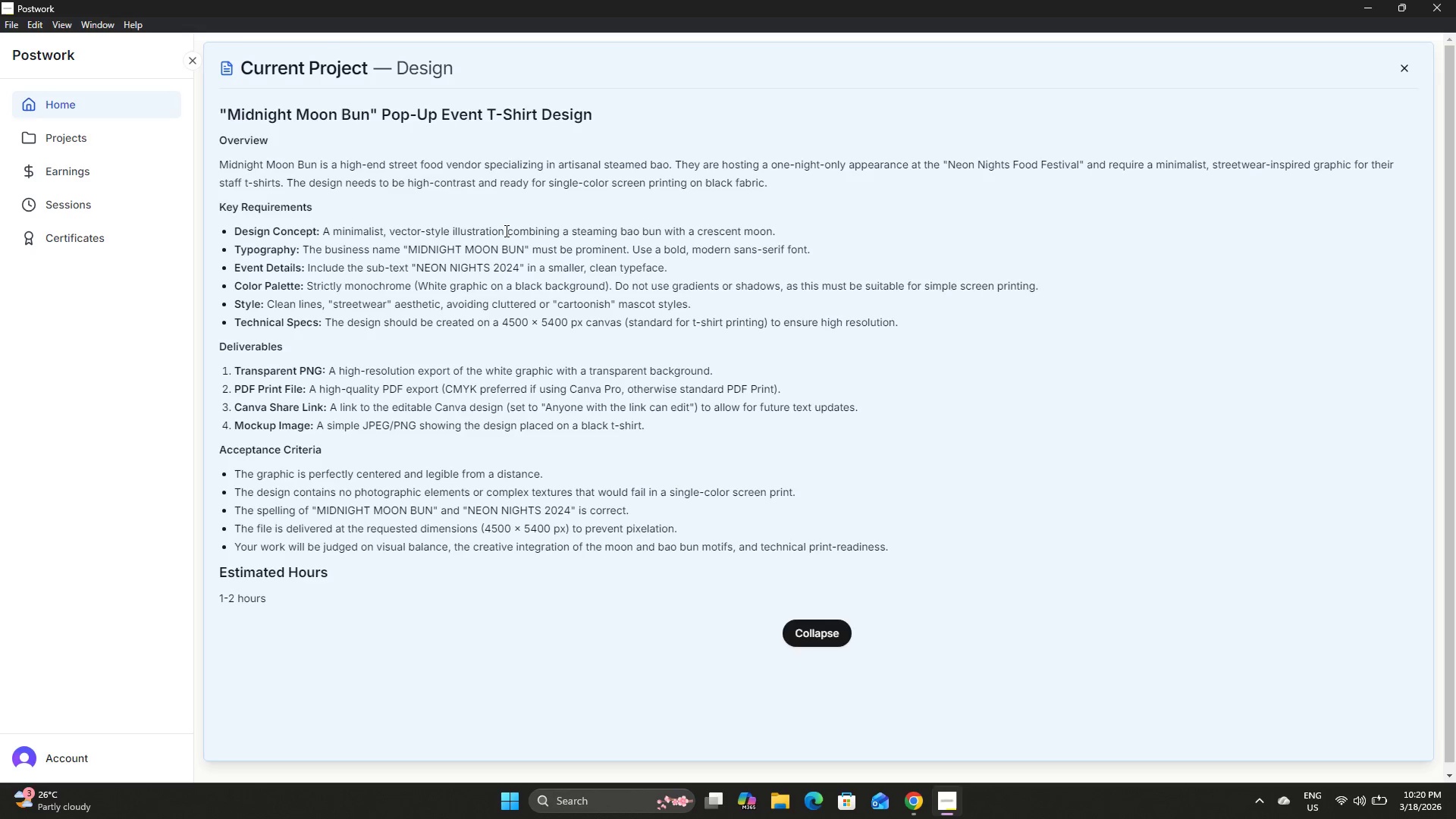 
wait(11.39)
 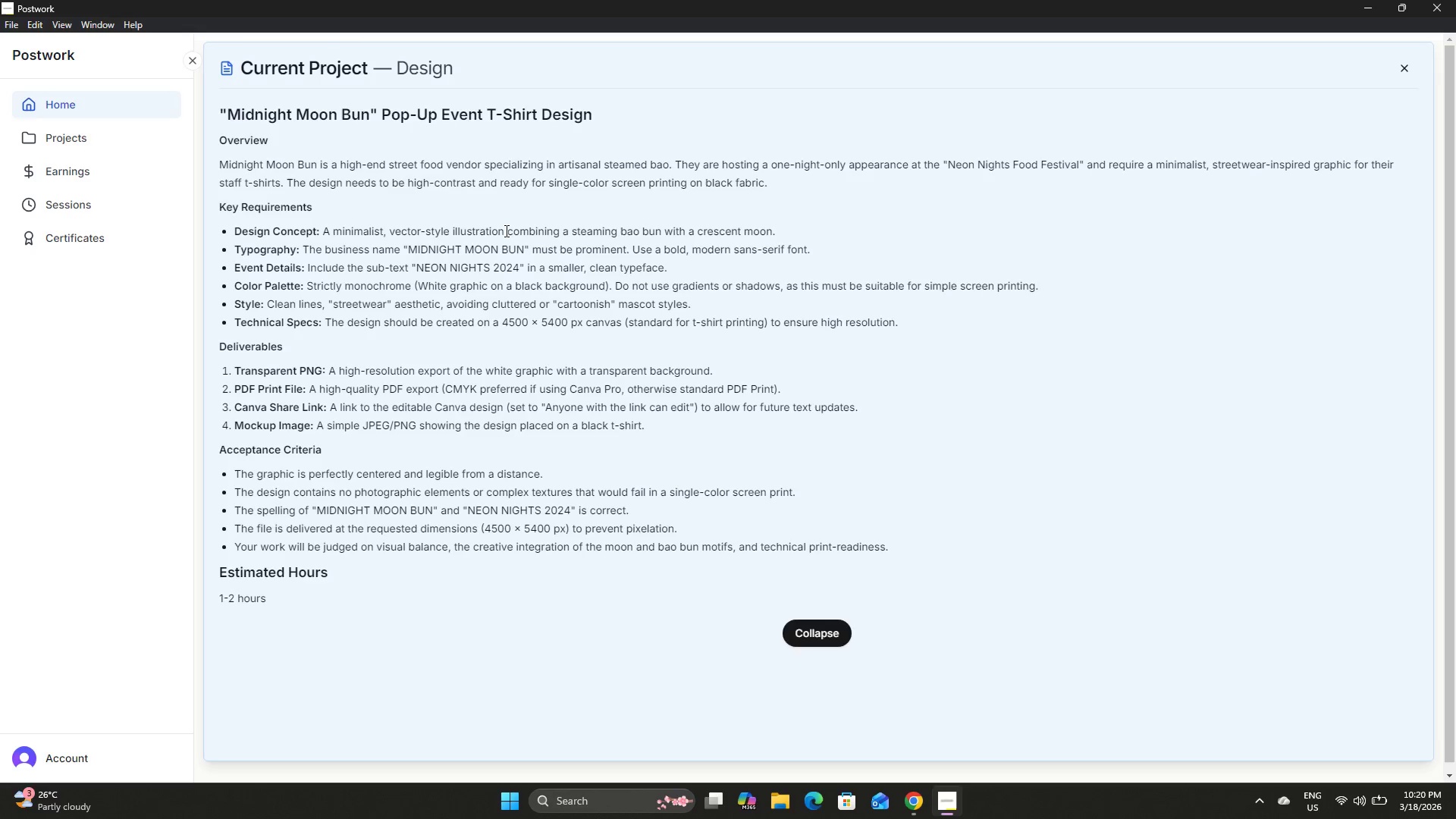 
left_click([29, 201])
 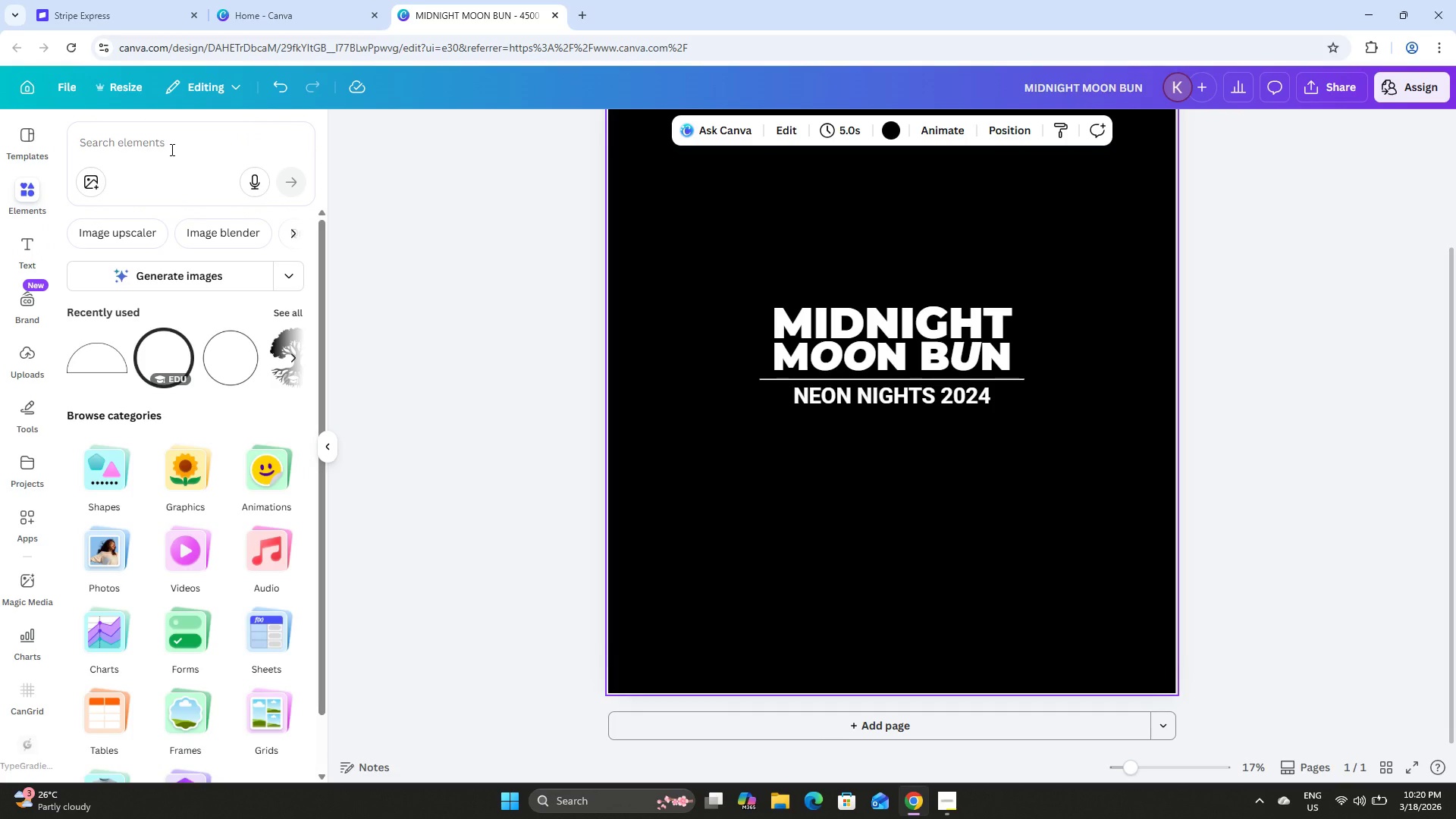 
left_click([171, 149])
 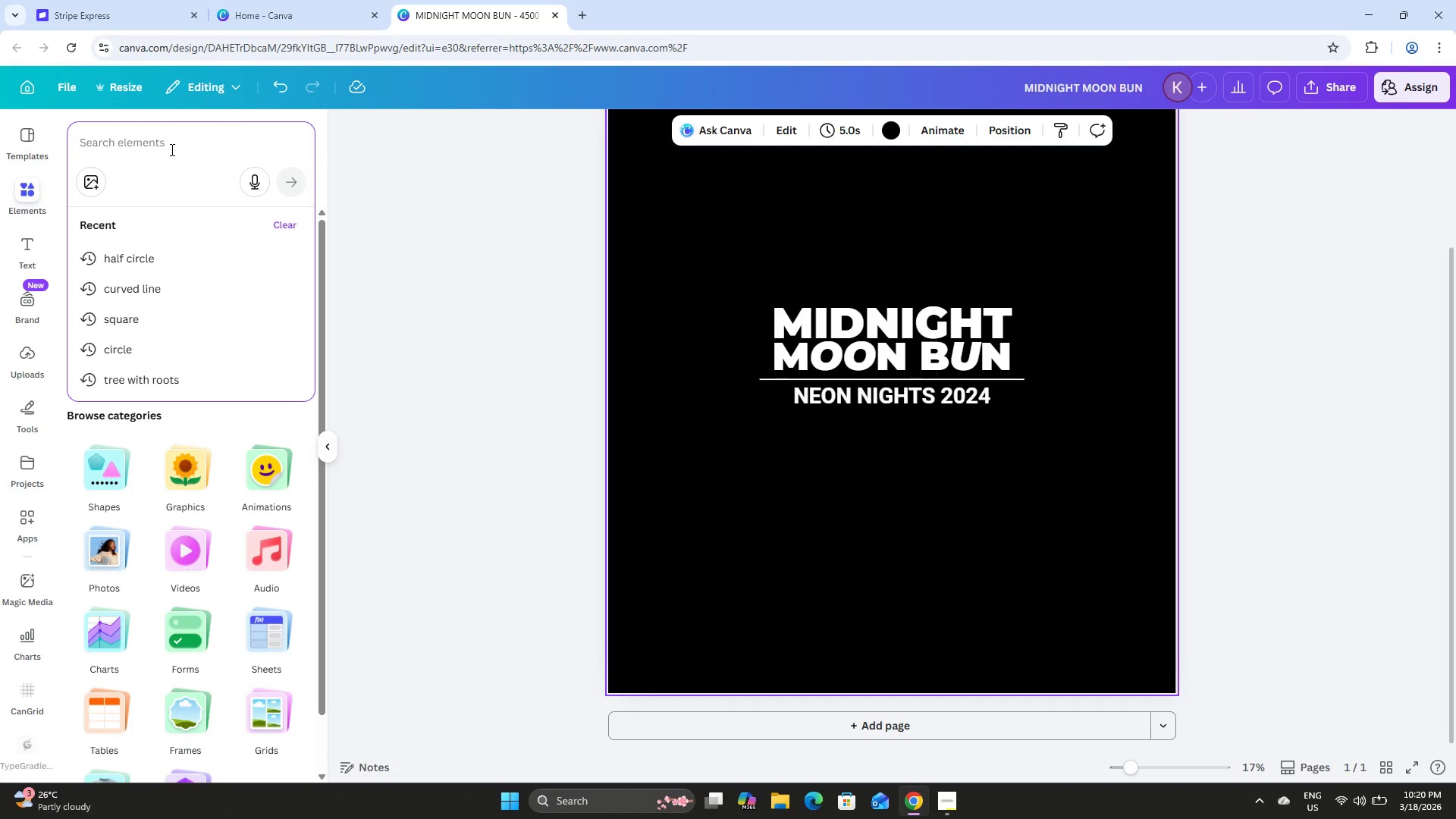 
type(bao bun)
 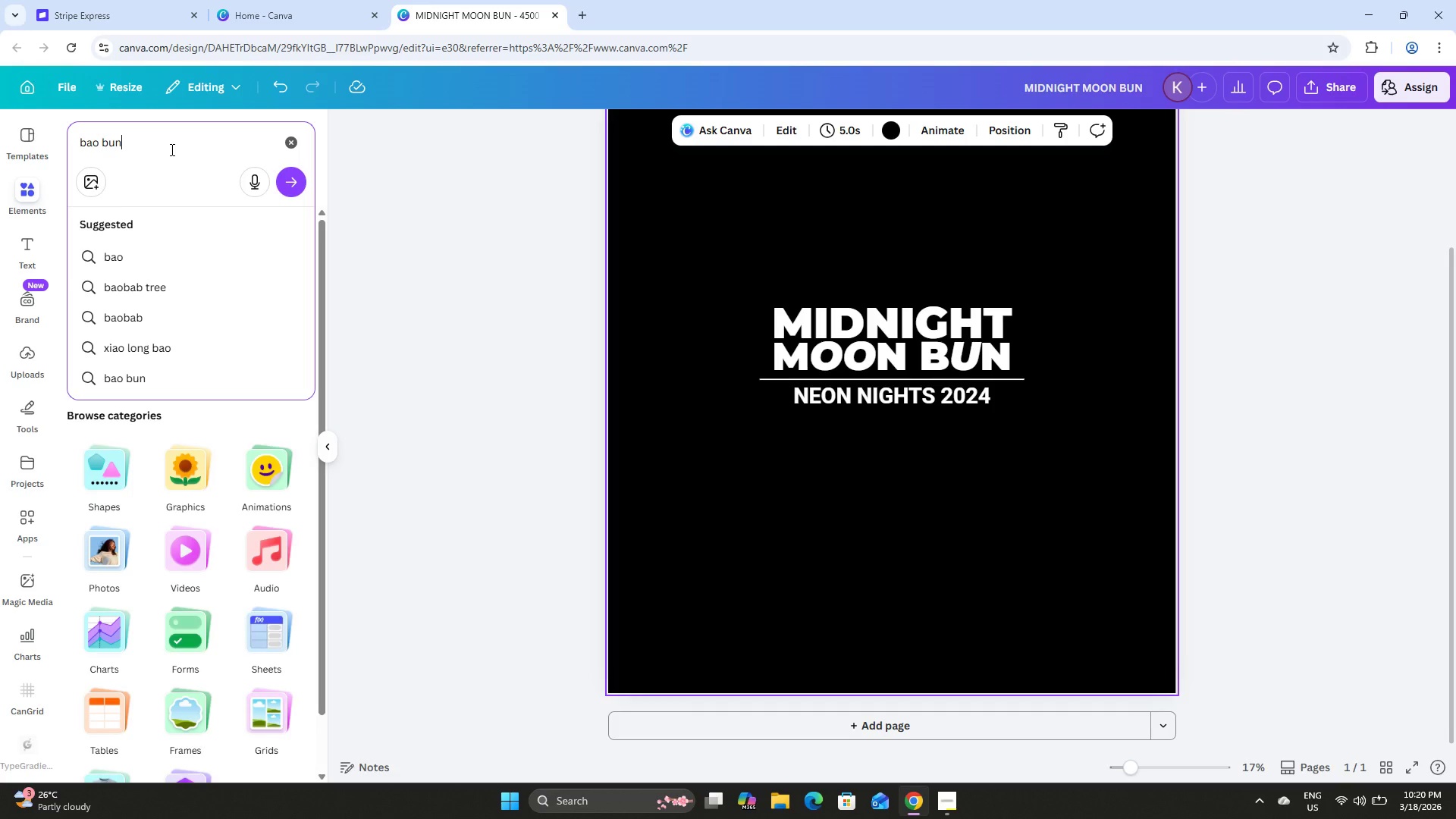 
key(Enter)
 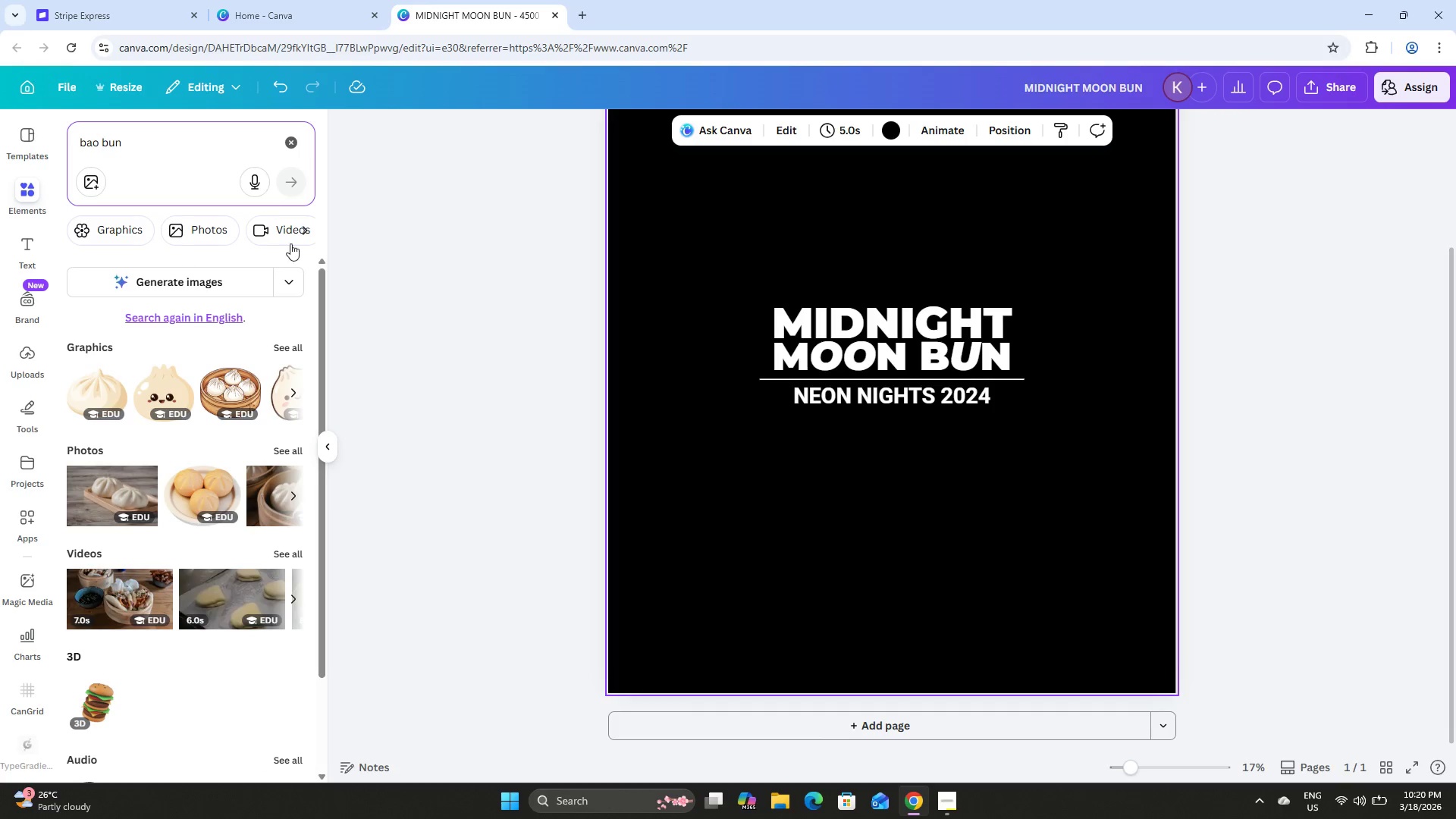 
left_click([288, 347])
 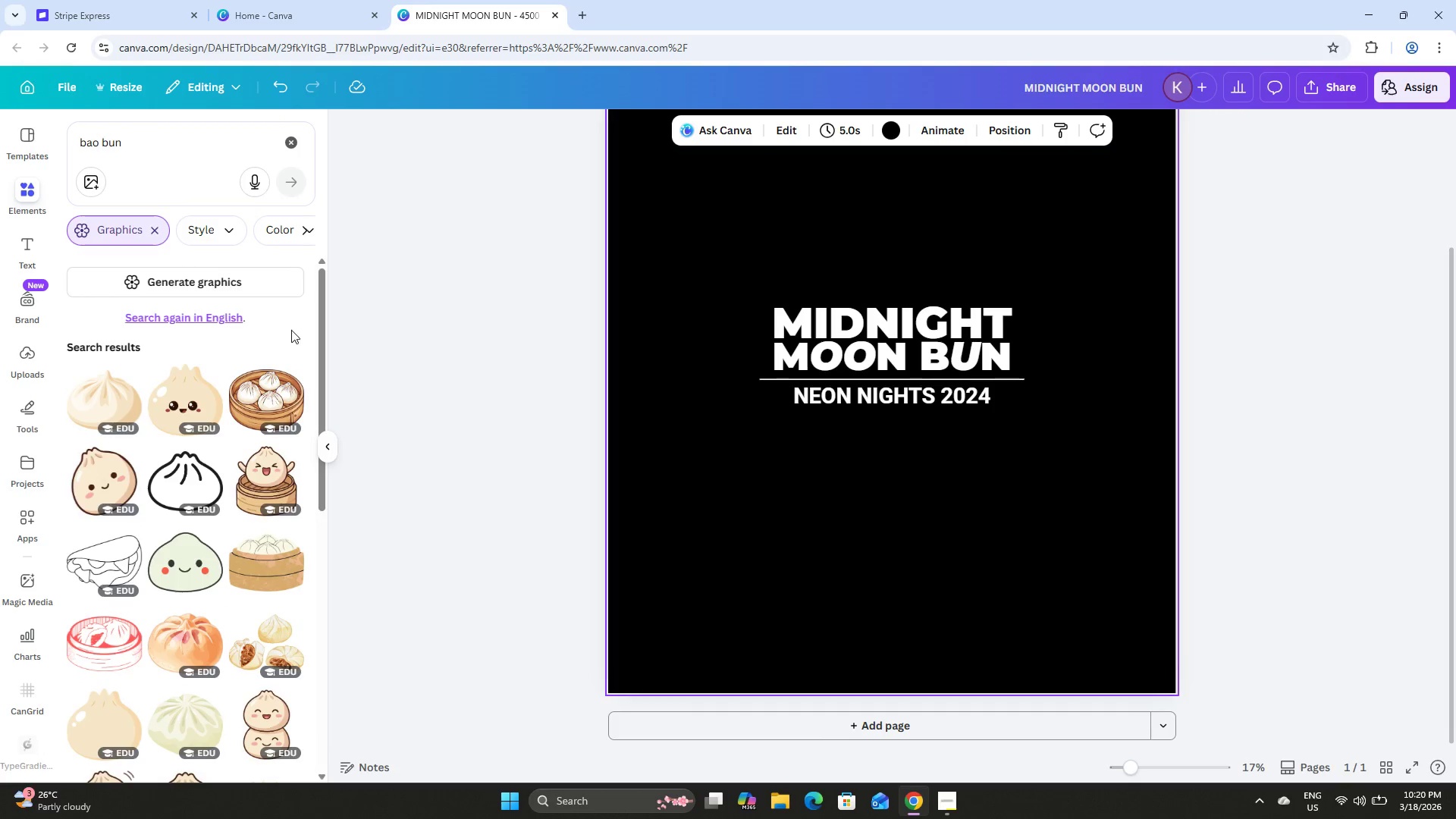 
left_click([115, 392])
 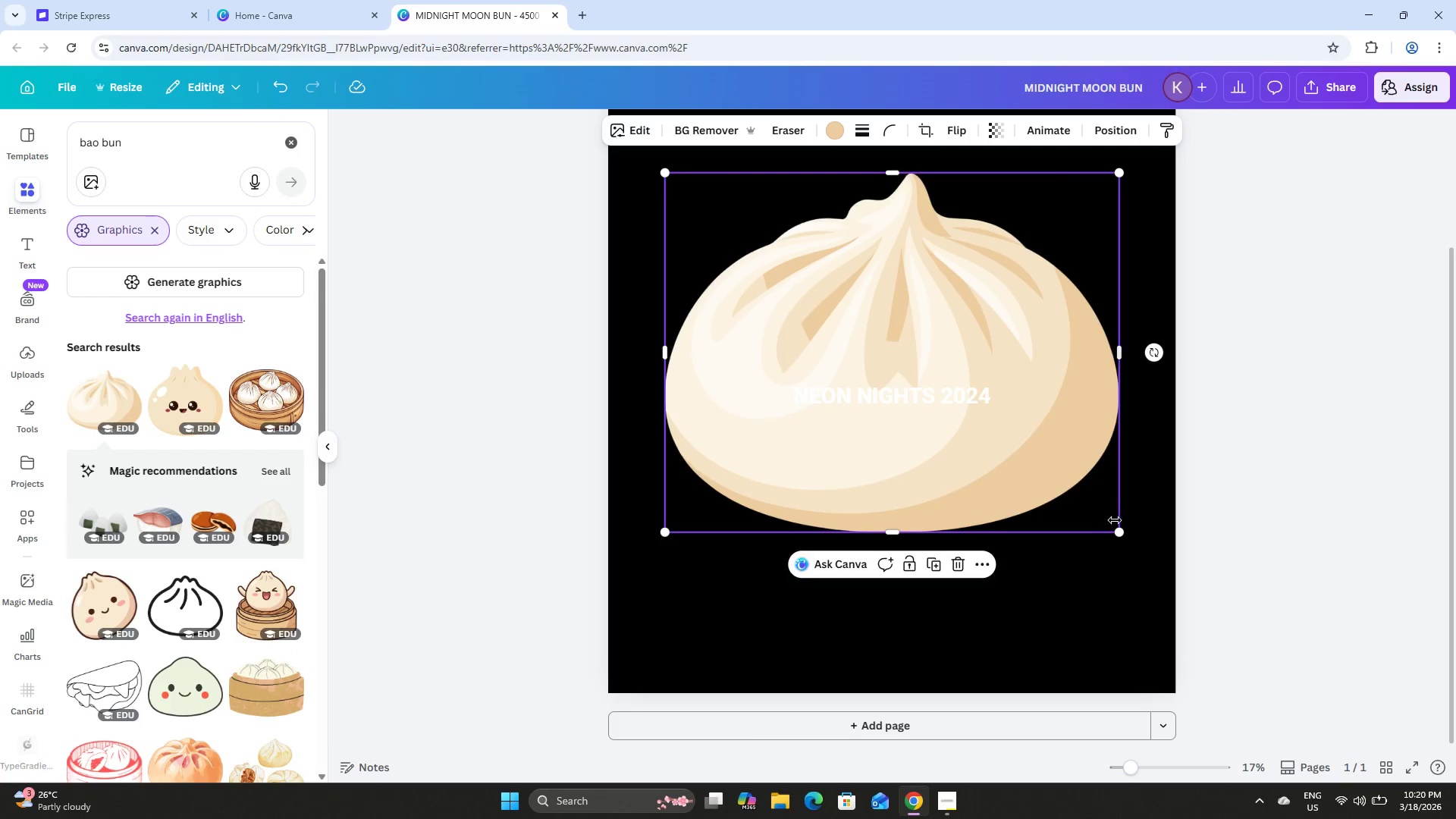 
left_click_drag(start_coordinate=[1122, 535], to_coordinate=[777, 322])
 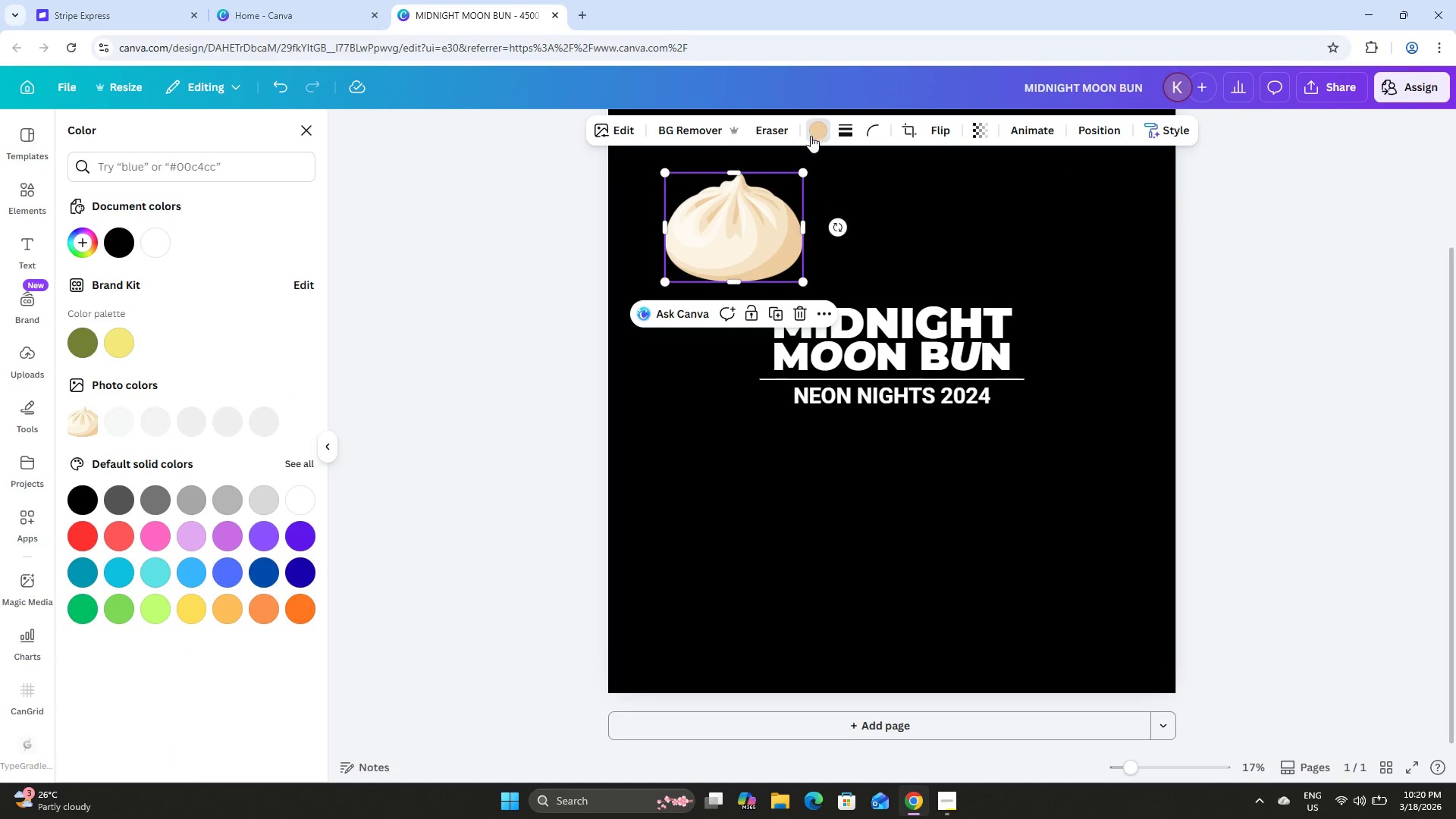 
mouse_move([152, 239])
 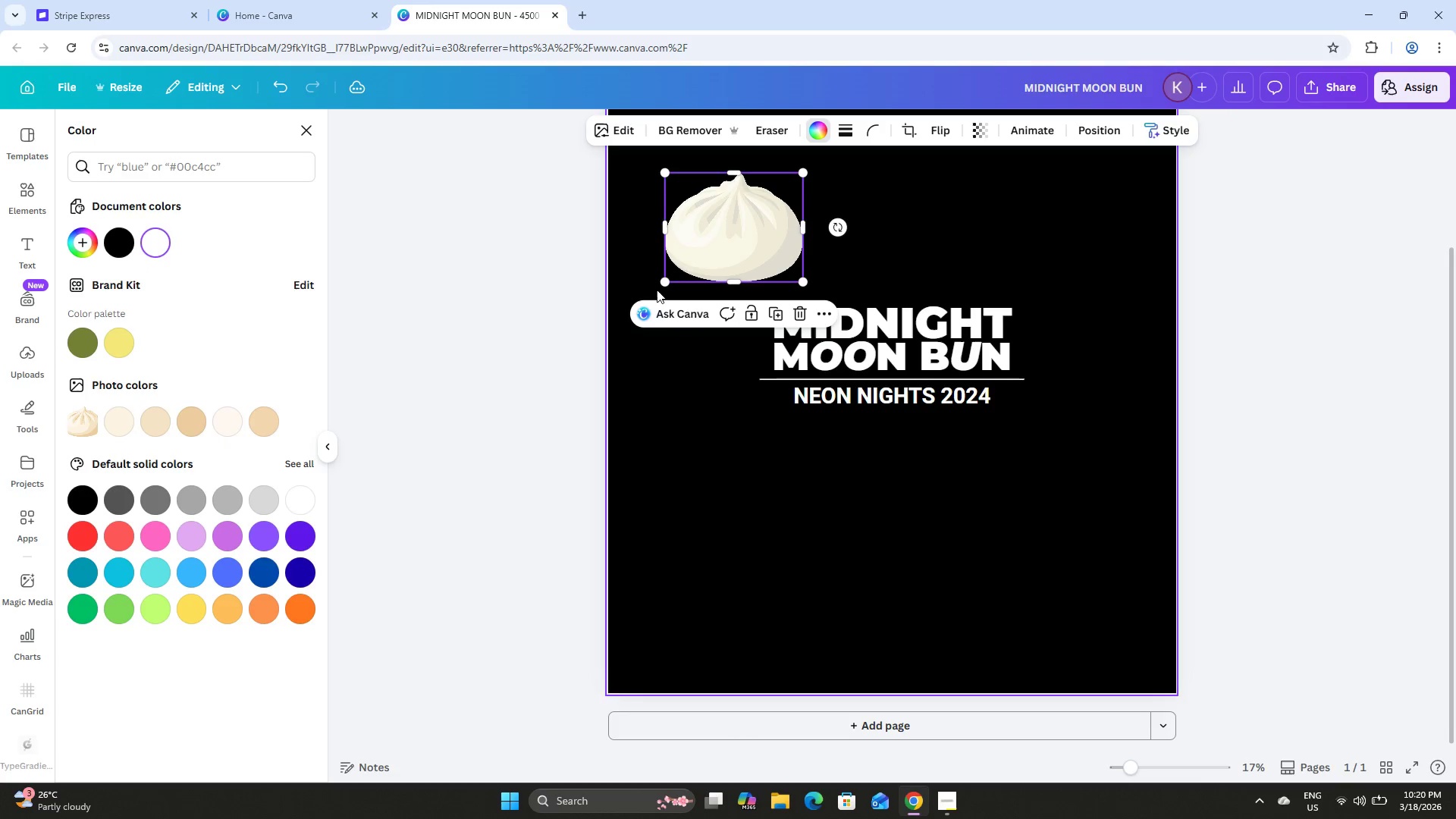 
left_click_drag(start_coordinate=[736, 208], to_coordinate=[757, 209])
 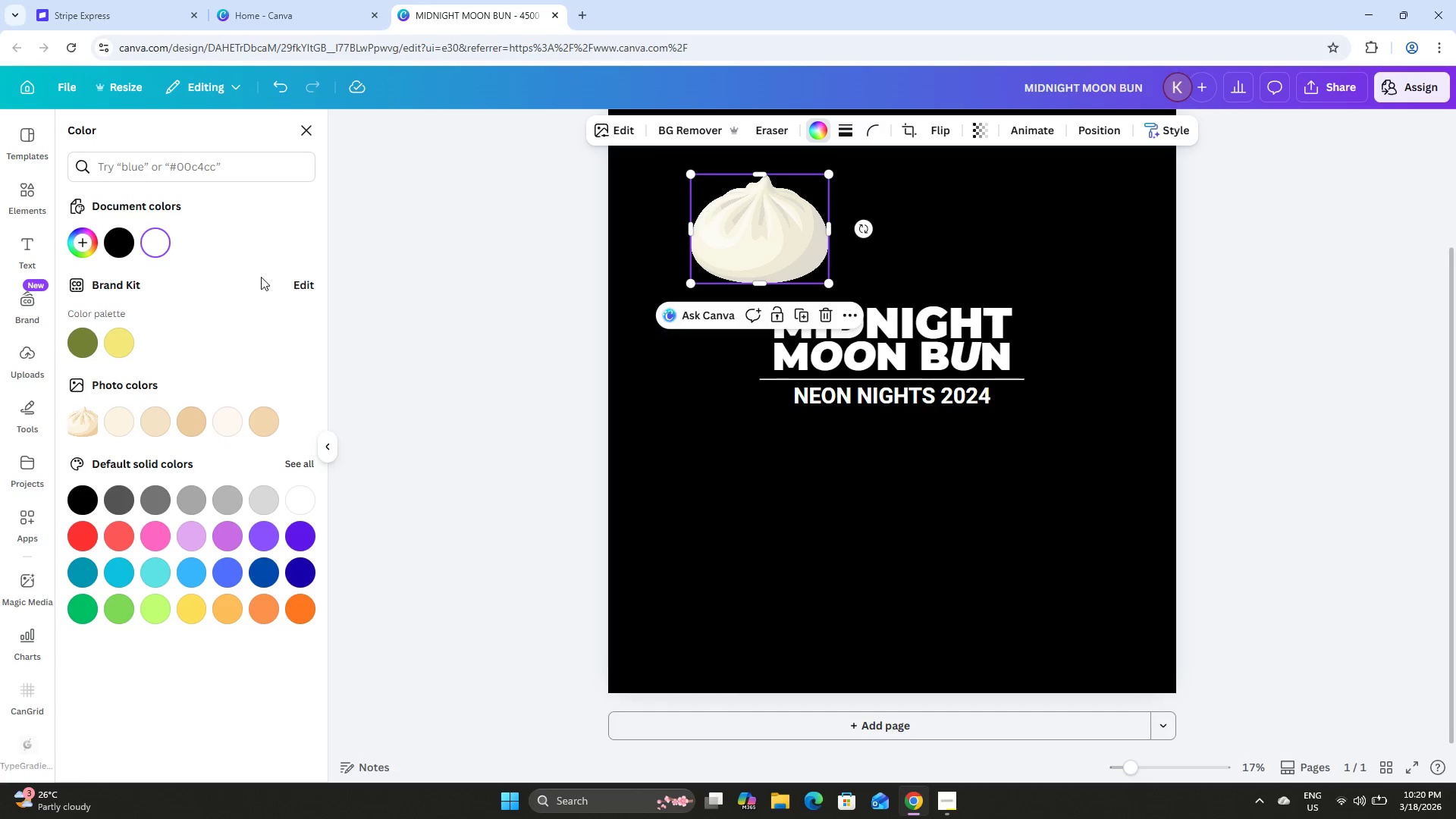 
left_click([19, 205])
 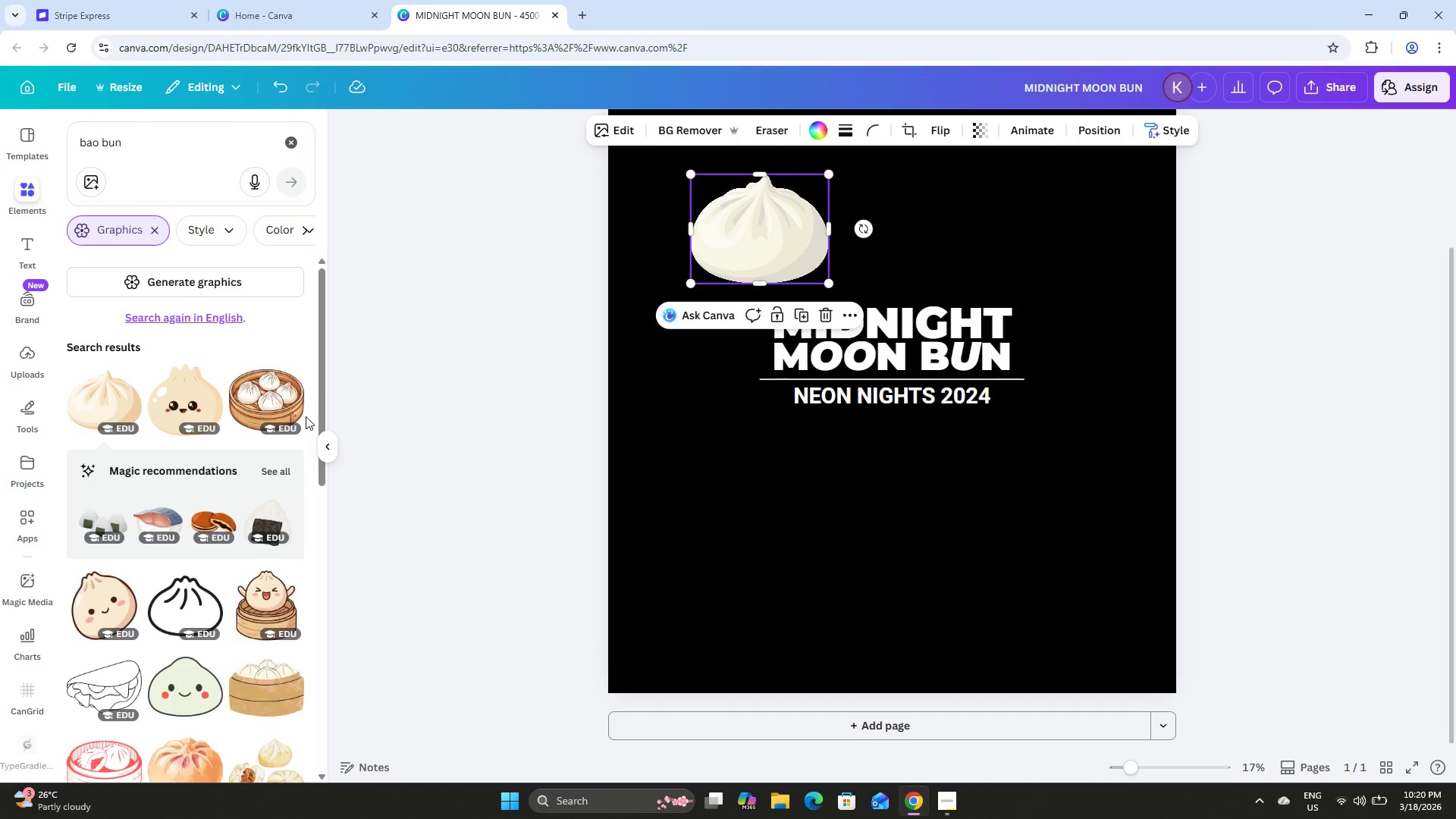 
scroll: coordinate [224, 394], scroll_direction: down, amount: 14.0
 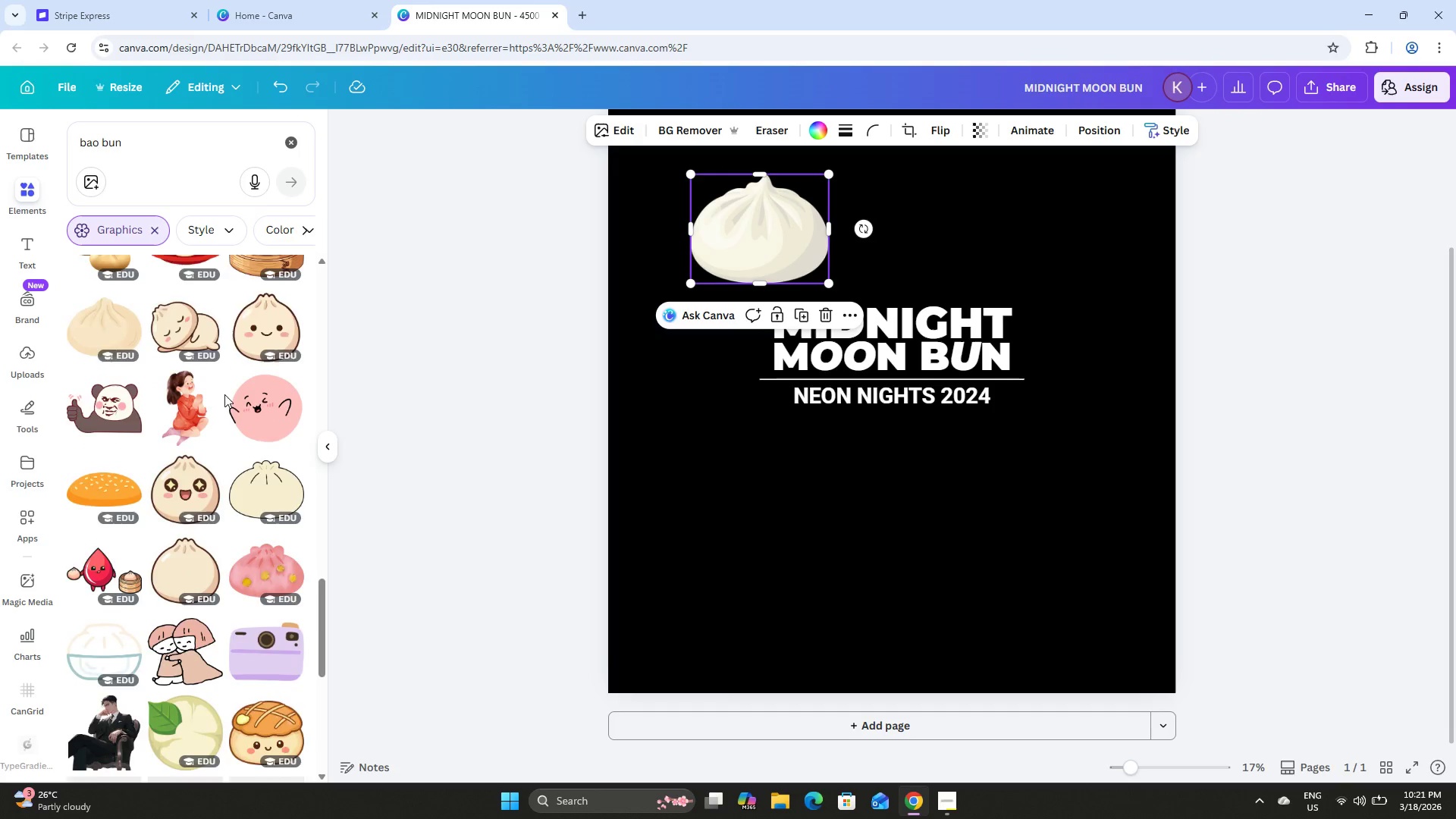 
scroll: coordinate [226, 393], scroll_direction: down, amount: 18.0
 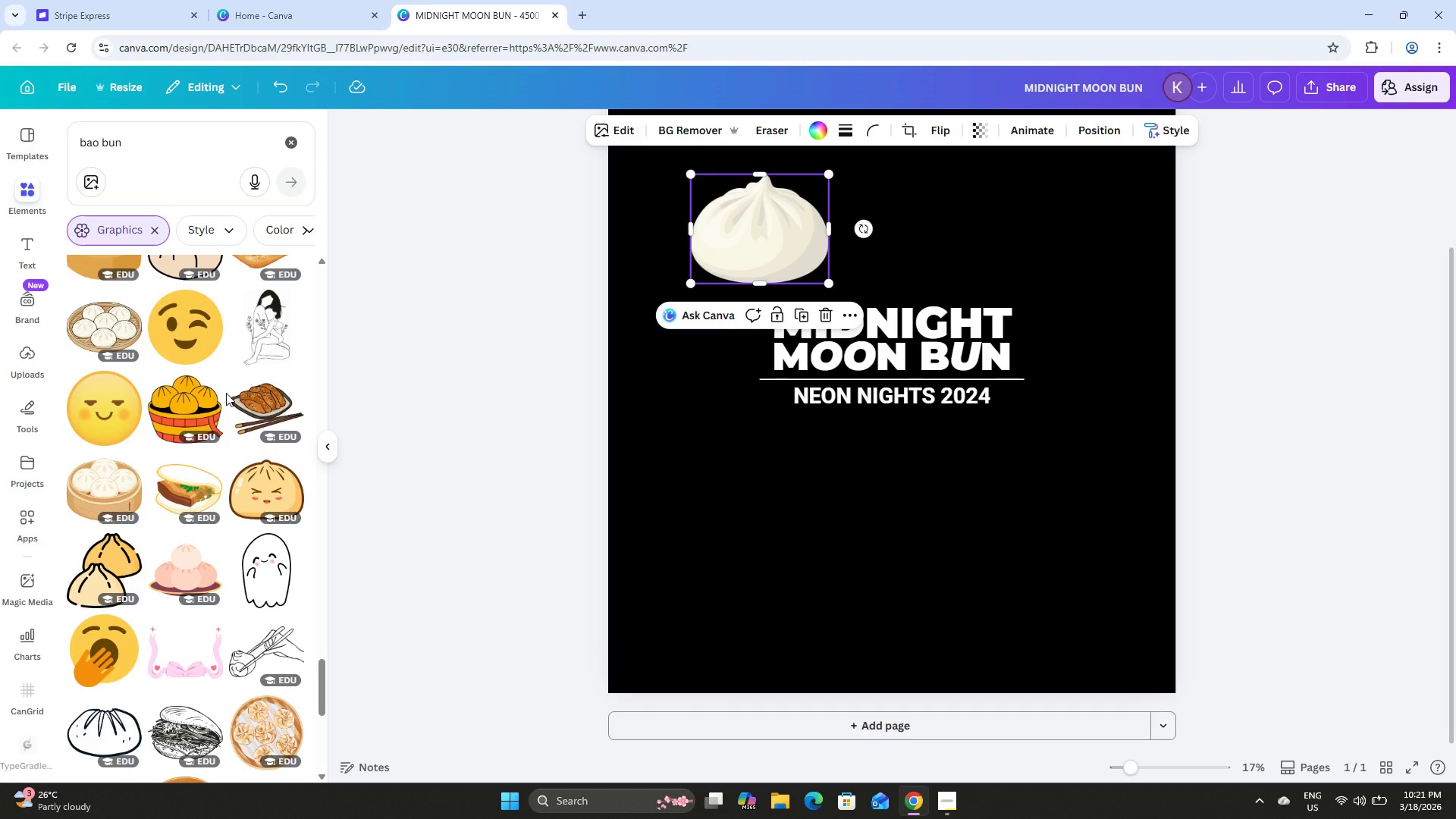 
scroll: coordinate [226, 393], scroll_direction: up, amount: 2.0
 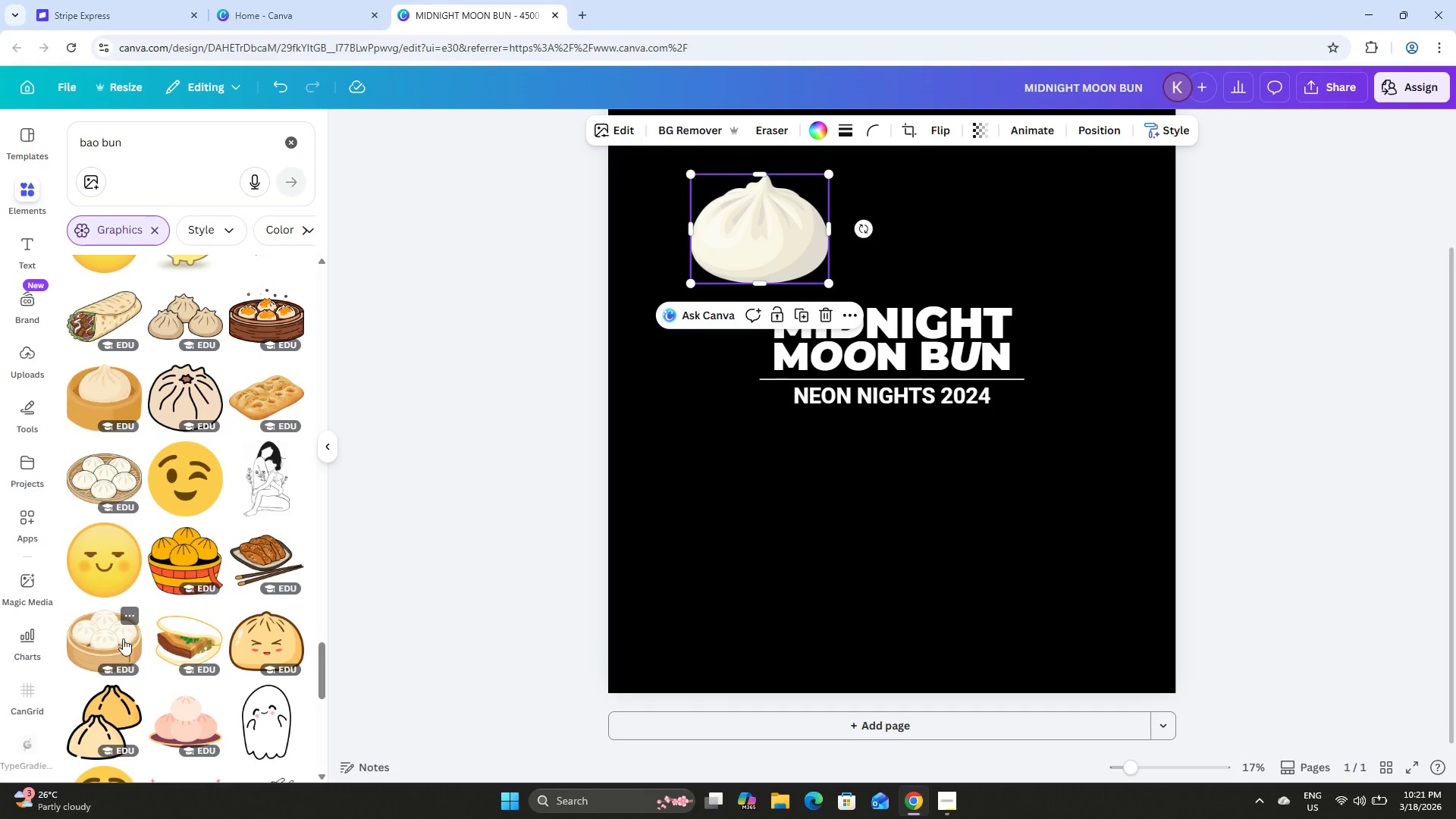 
left_click([121, 635])
 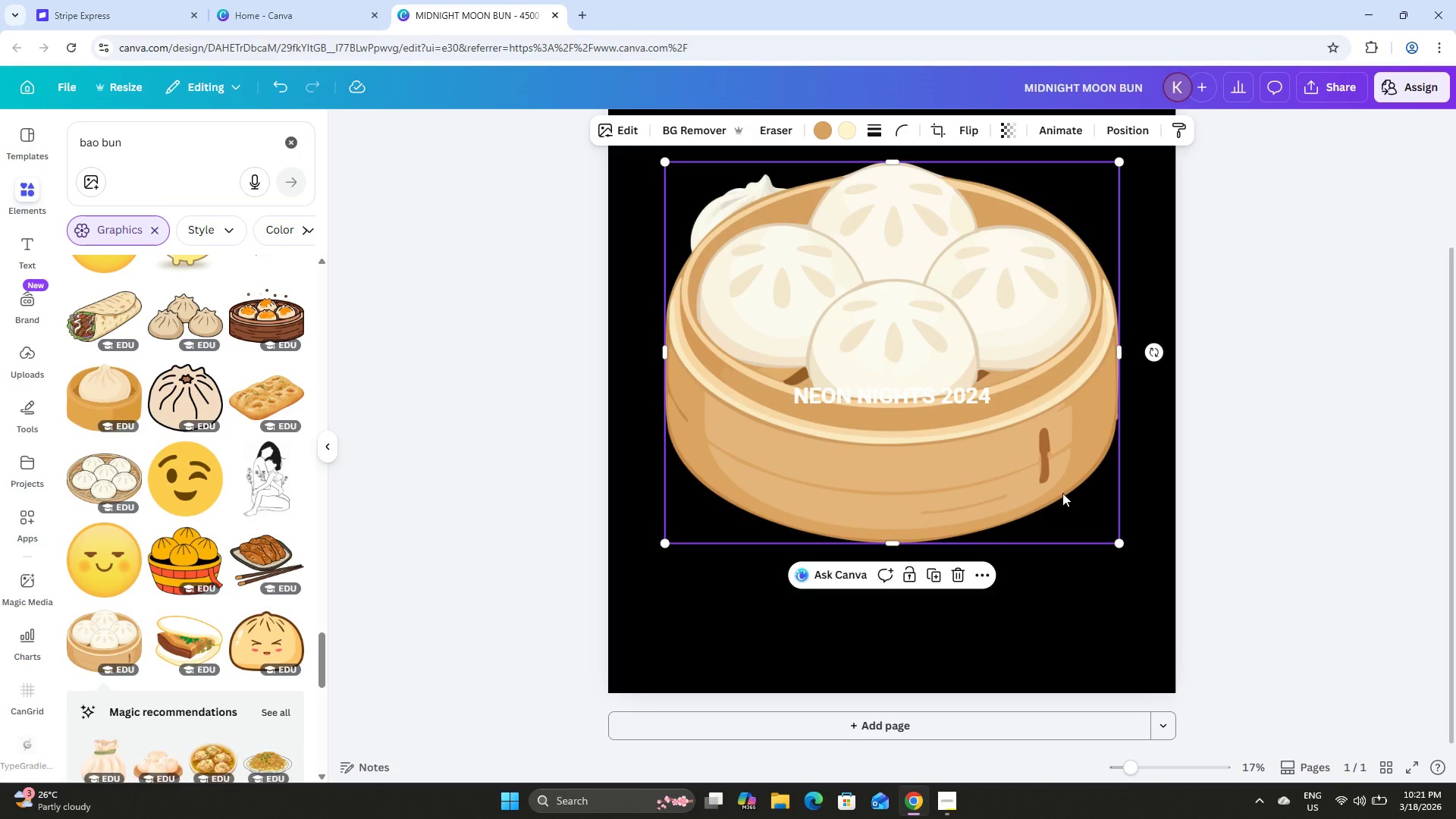 
left_click_drag(start_coordinate=[1094, 491], to_coordinate=[1094, 519])
 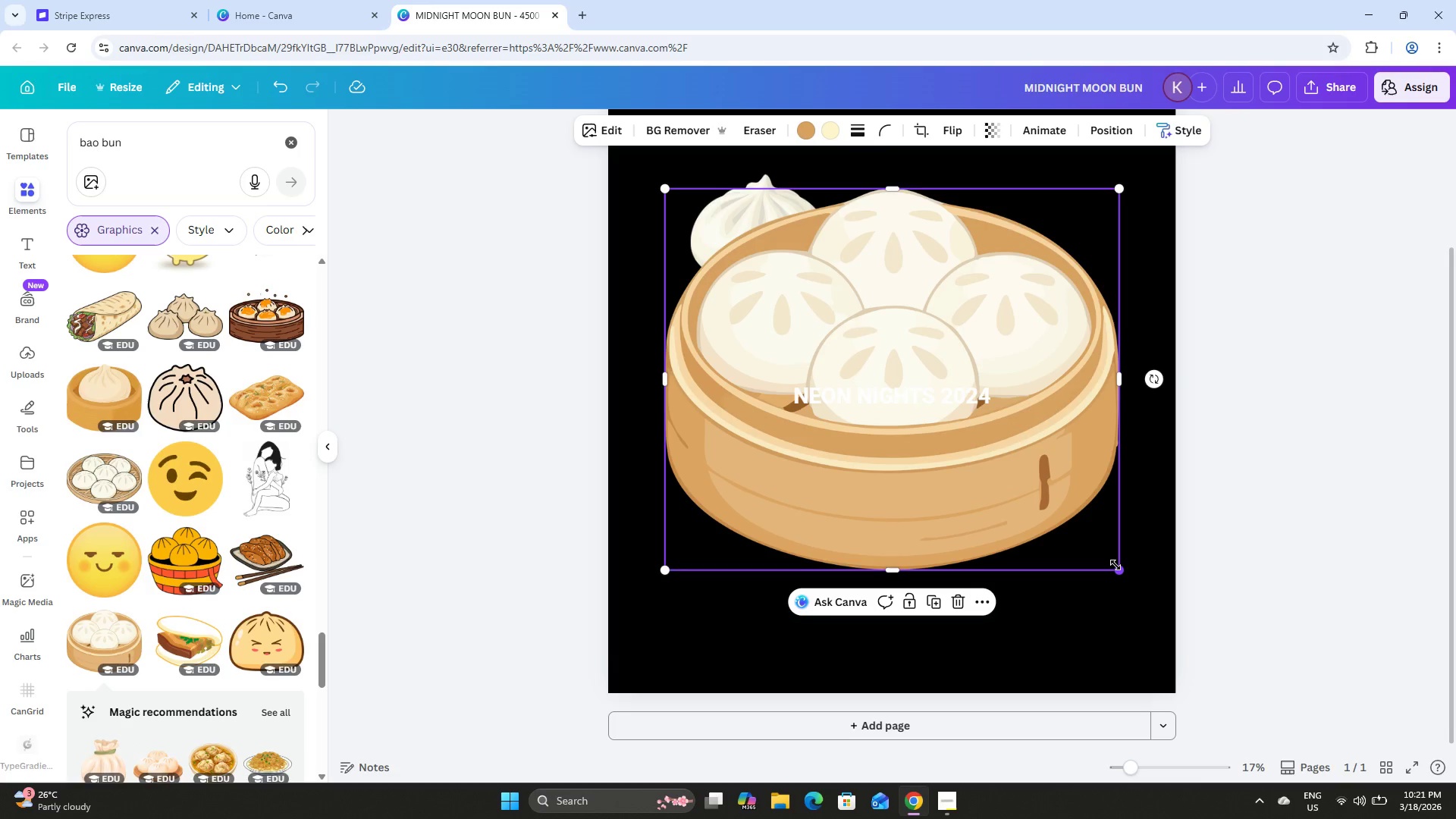 
left_click_drag(start_coordinate=[1116, 565], to_coordinate=[829, 343])
 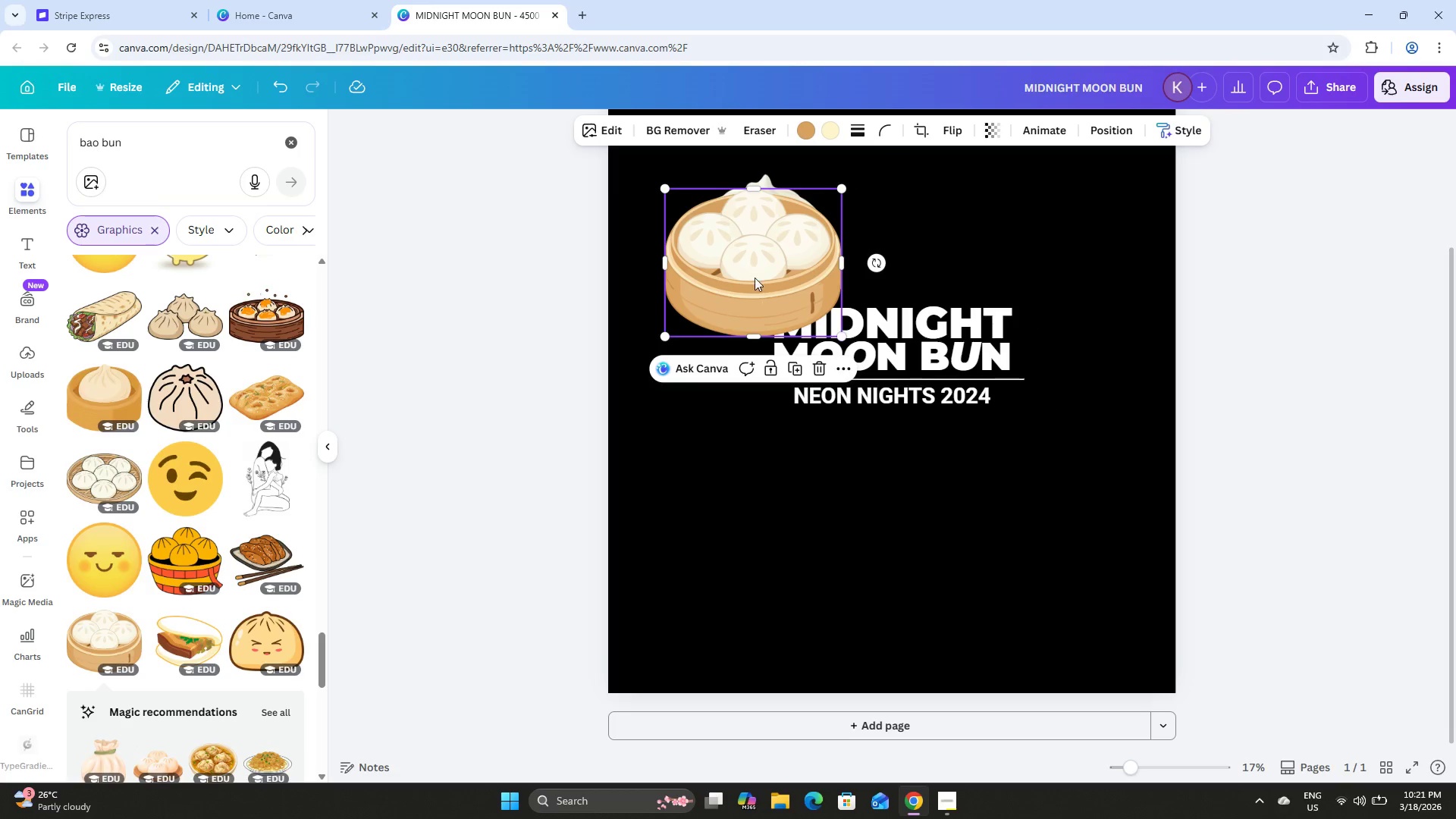 
left_click_drag(start_coordinate=[753, 276], to_coordinate=[835, 545])
 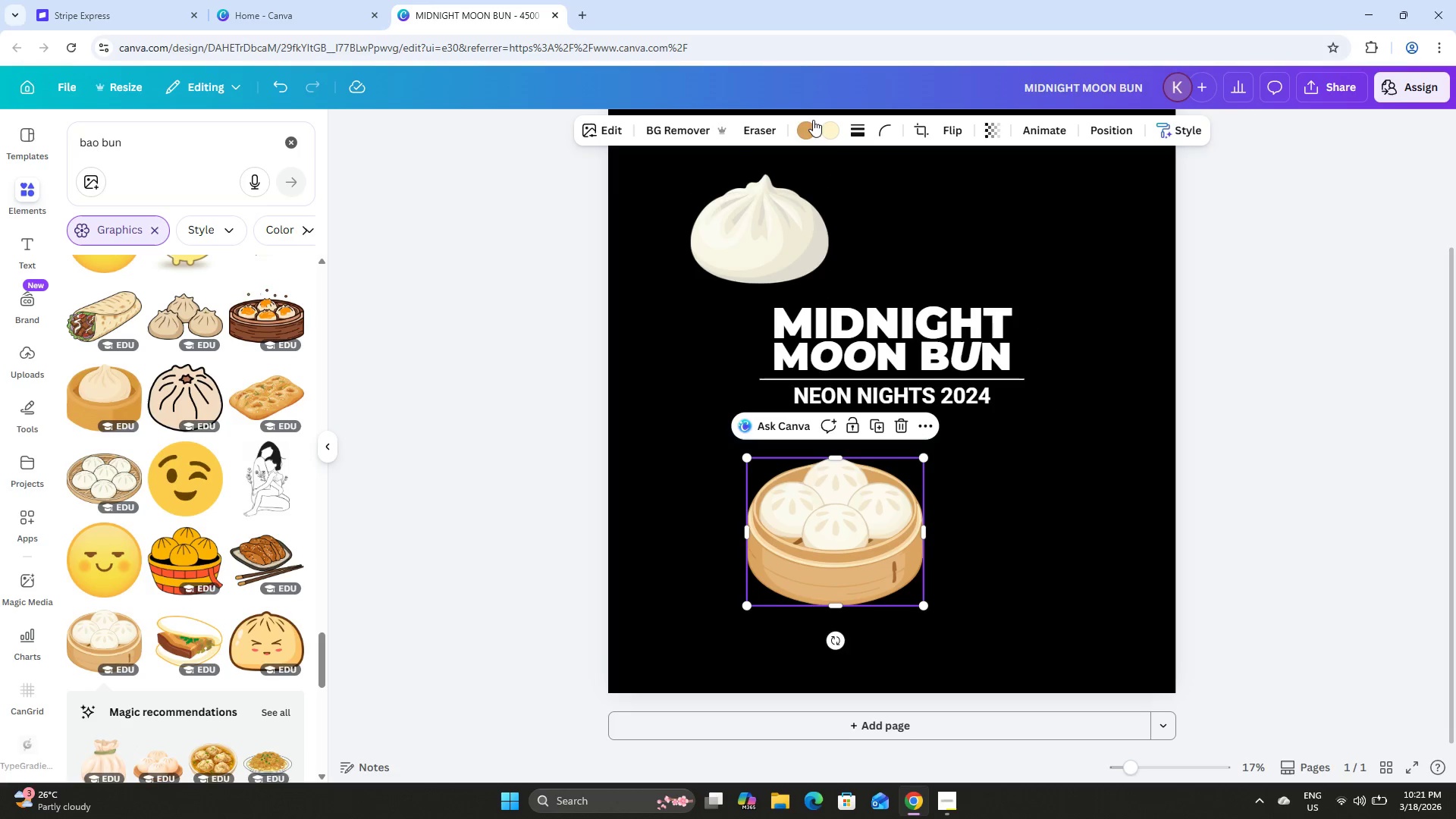 
left_click([808, 125])
 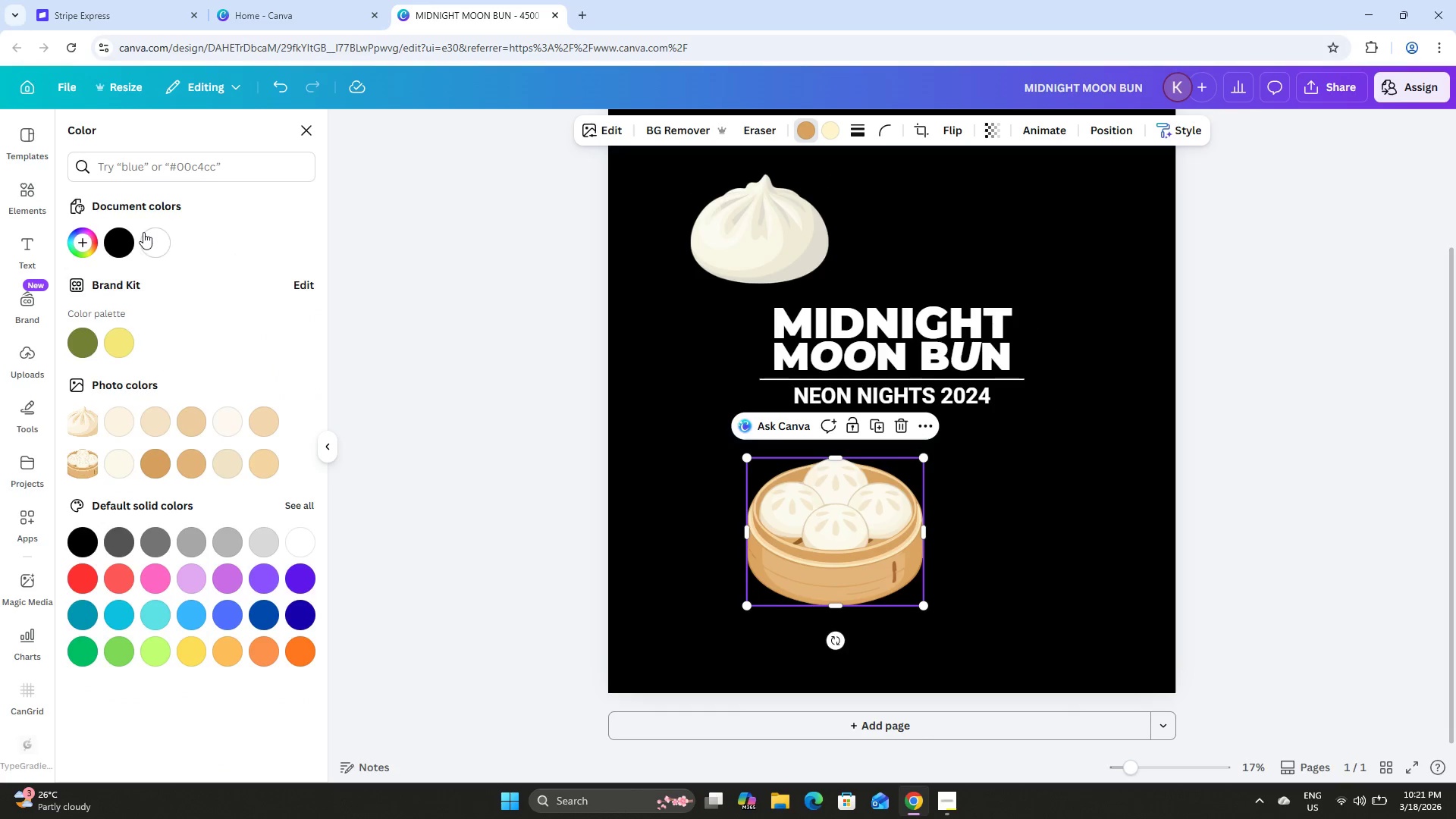 
left_click([151, 233])
 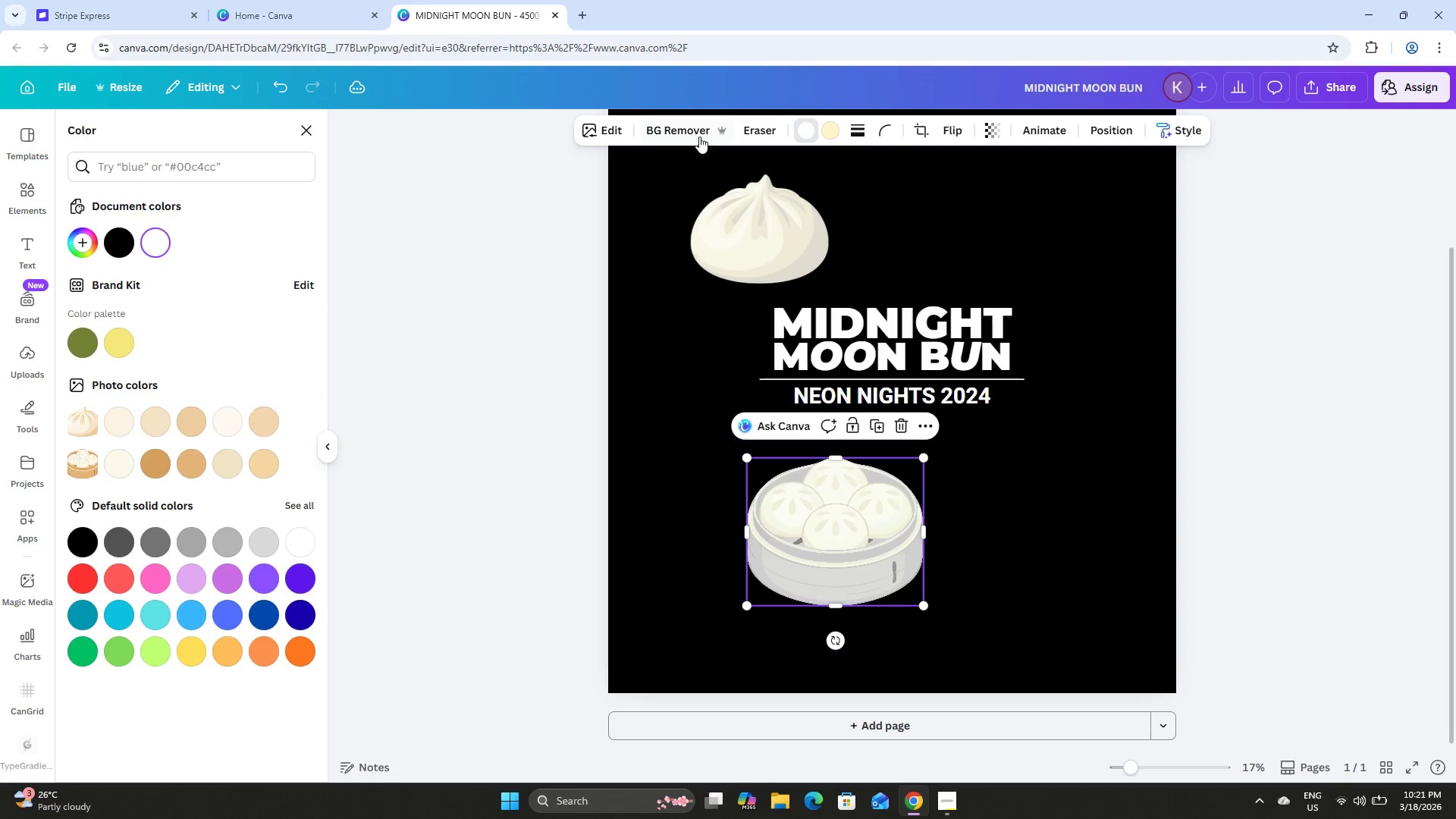 
left_click([830, 133])
 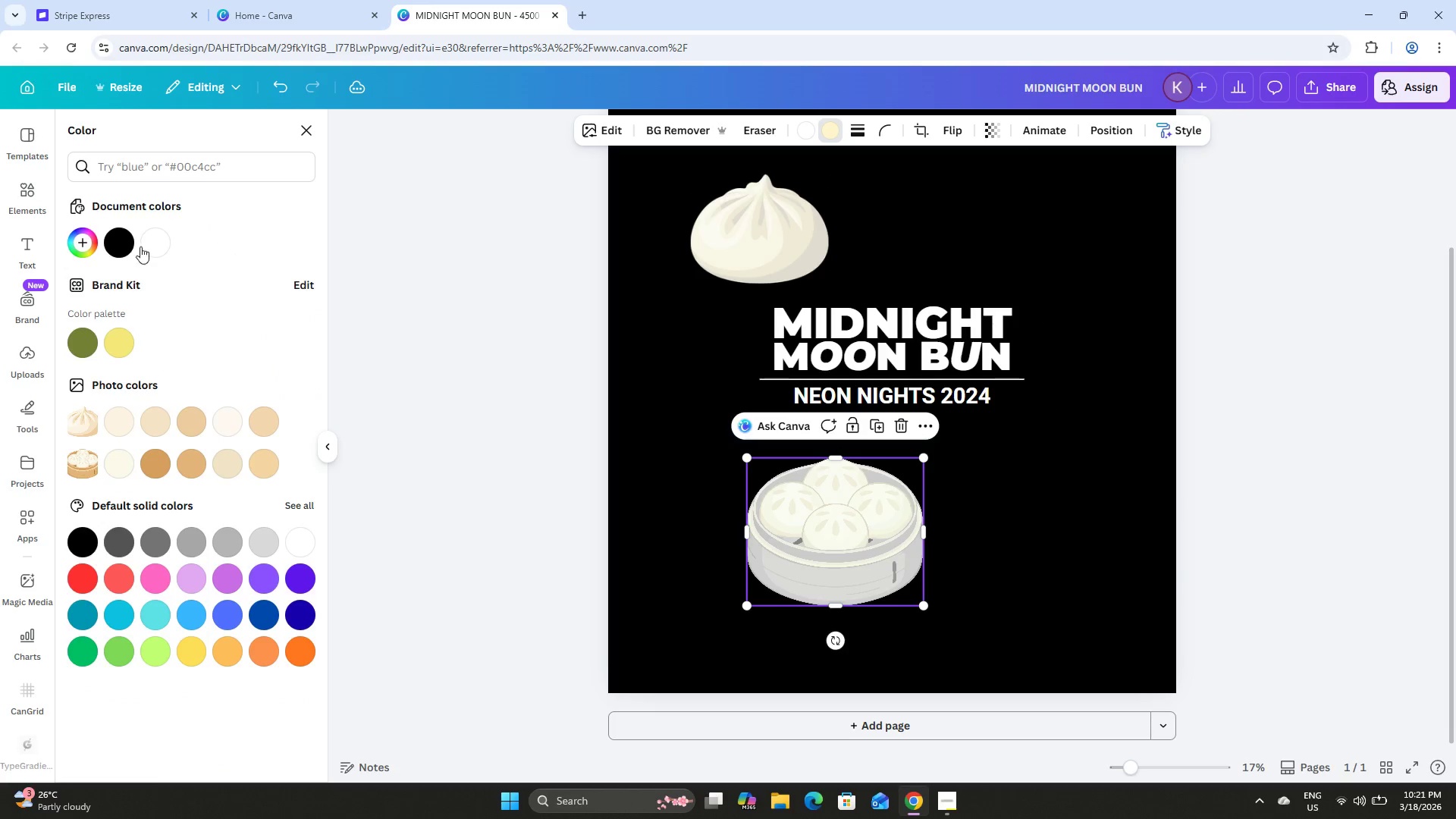 
left_click([156, 243])
 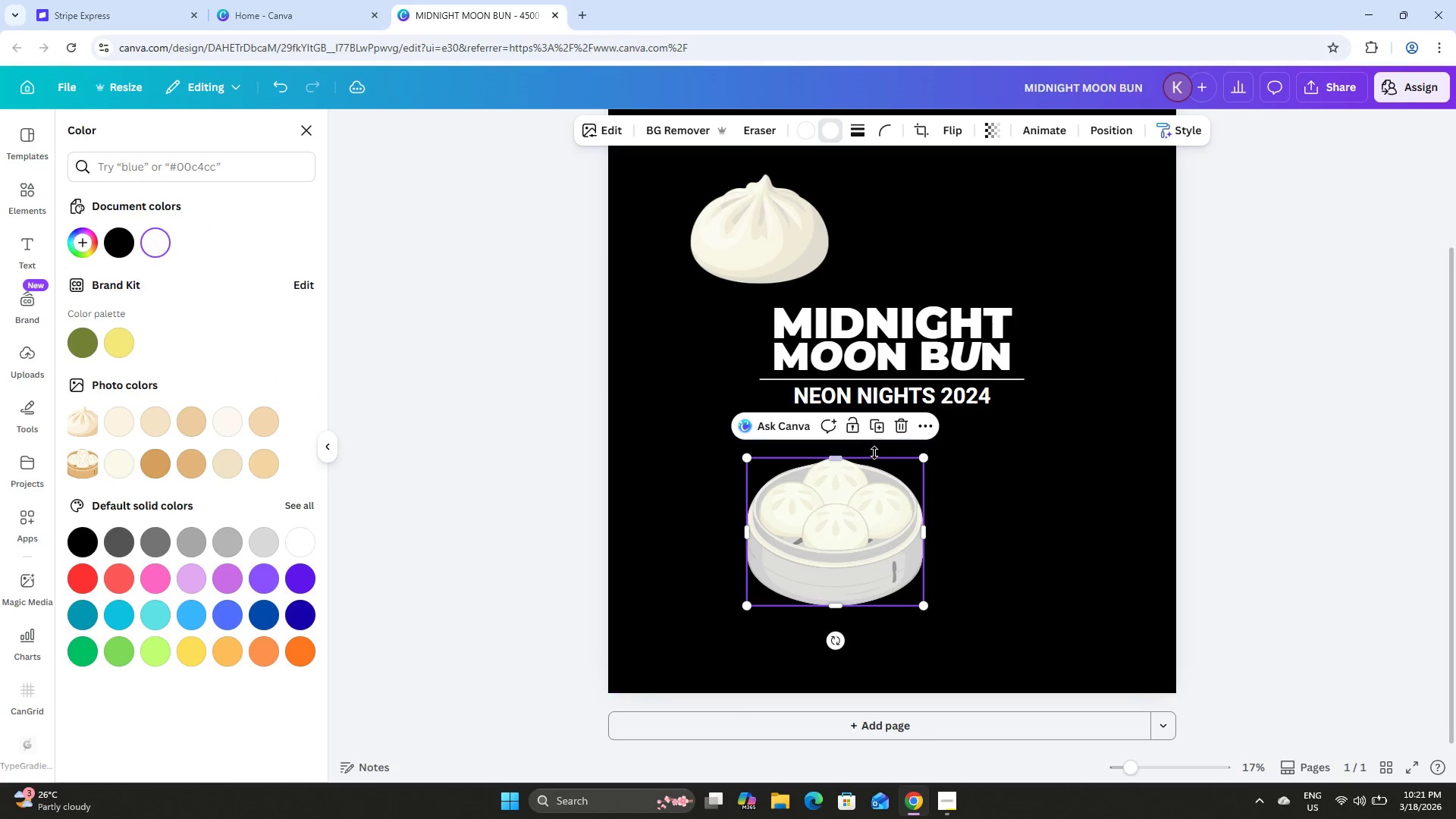 
left_click([905, 427])
 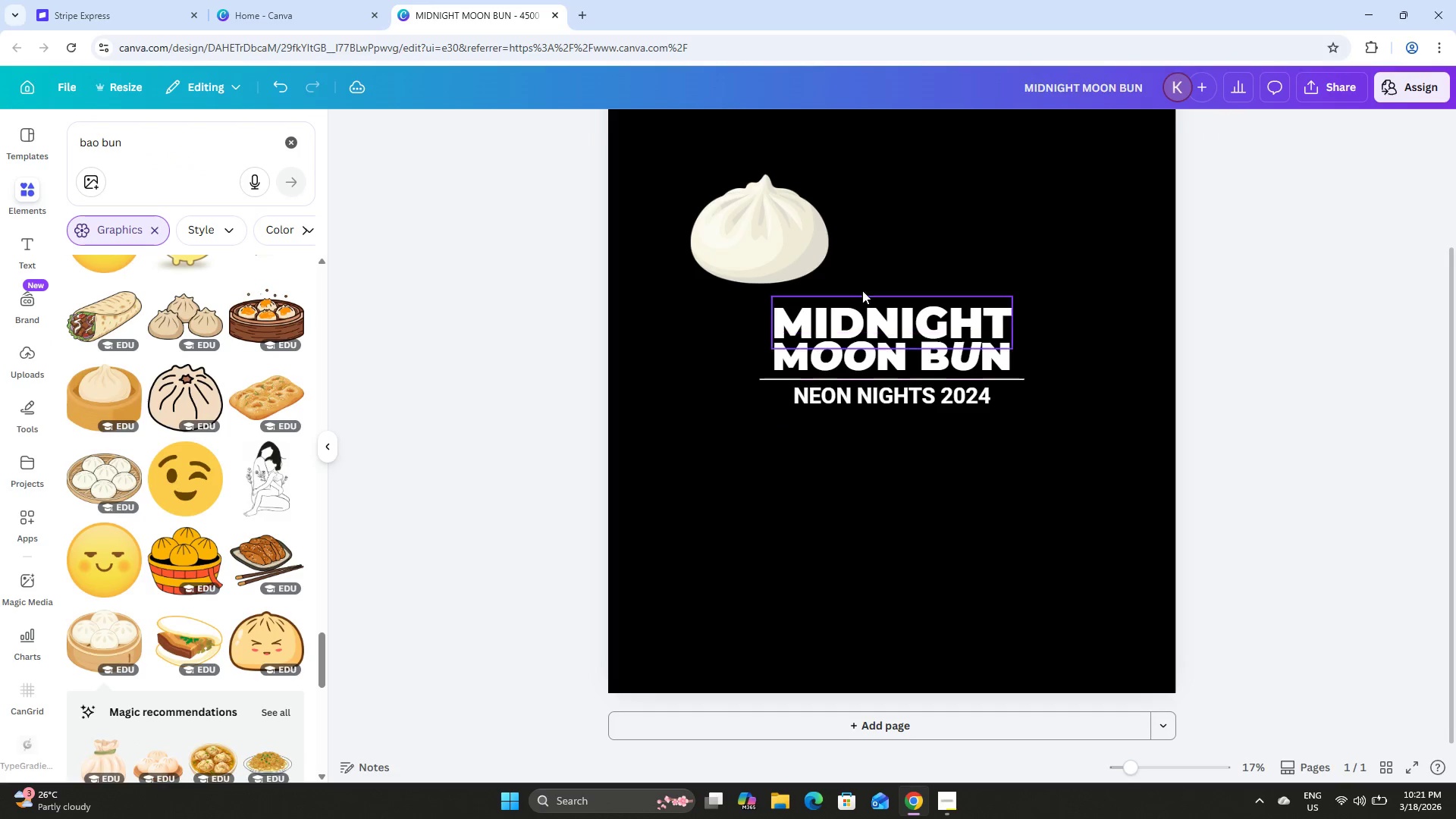 
left_click([746, 377])
 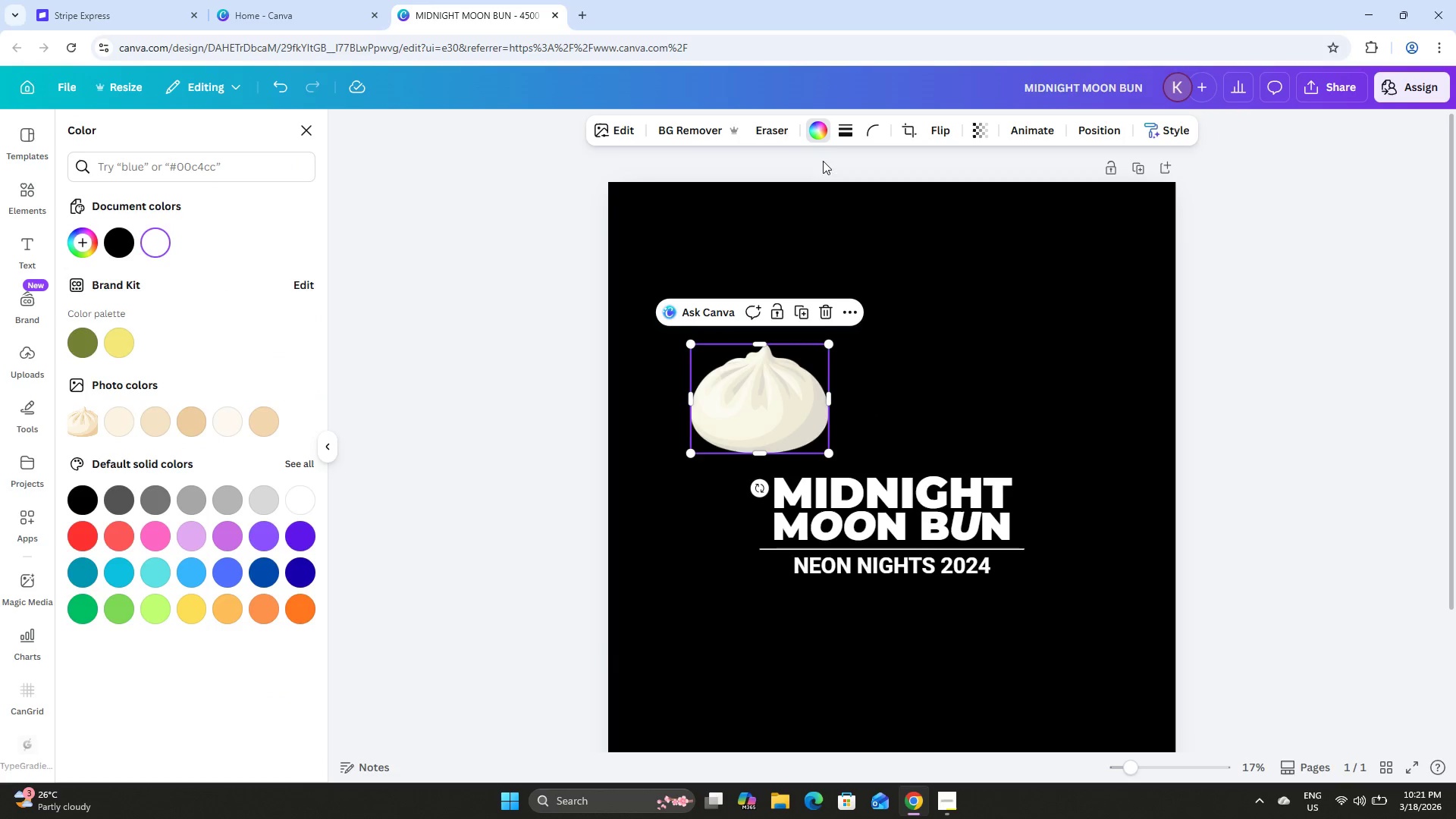 
scroll: coordinate [857, 223], scroll_direction: up, amount: 3.0
 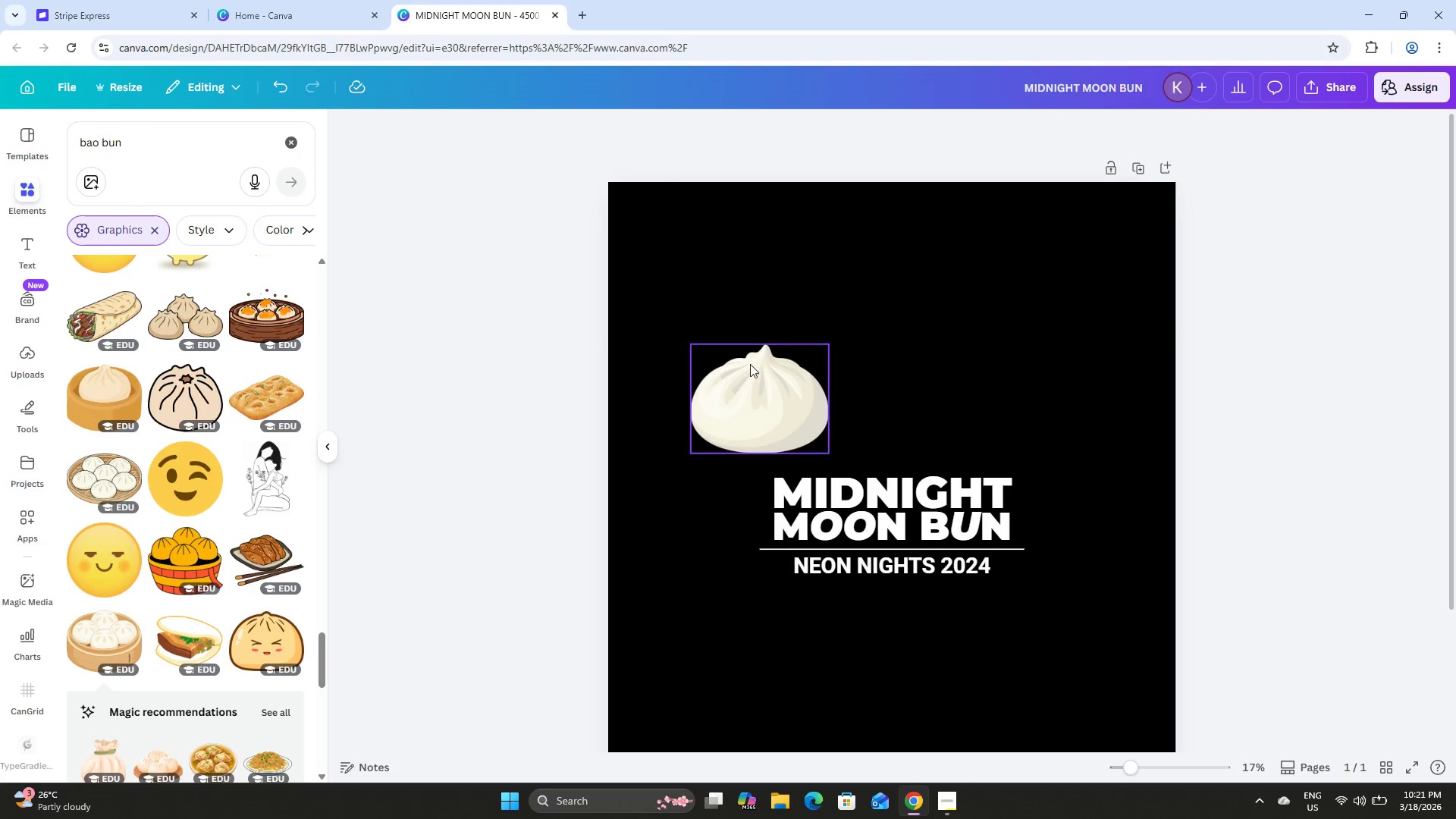 
left_click_drag(start_coordinate=[766, 396], to_coordinate=[888, 378])
 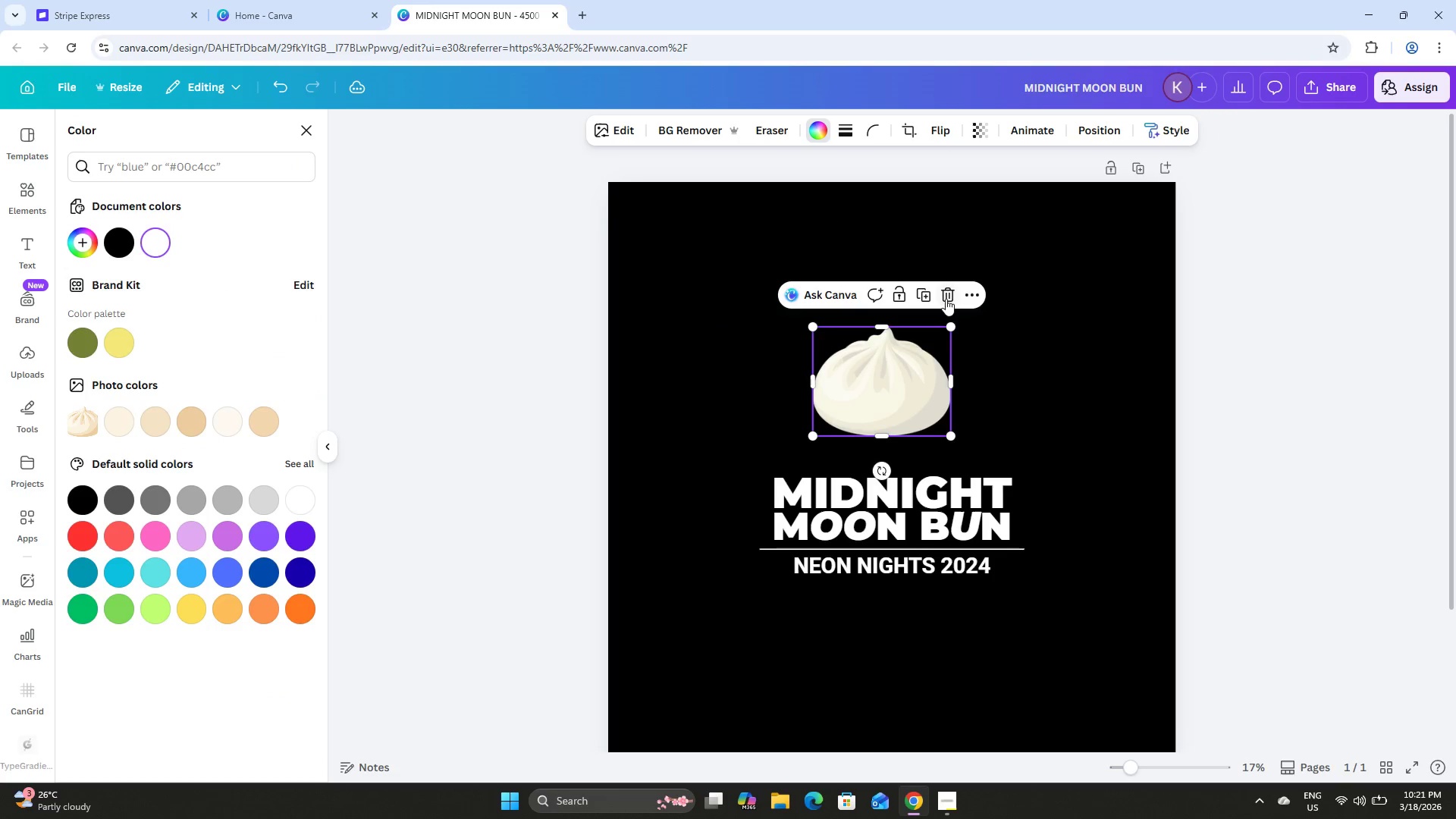 
left_click([946, 299])
 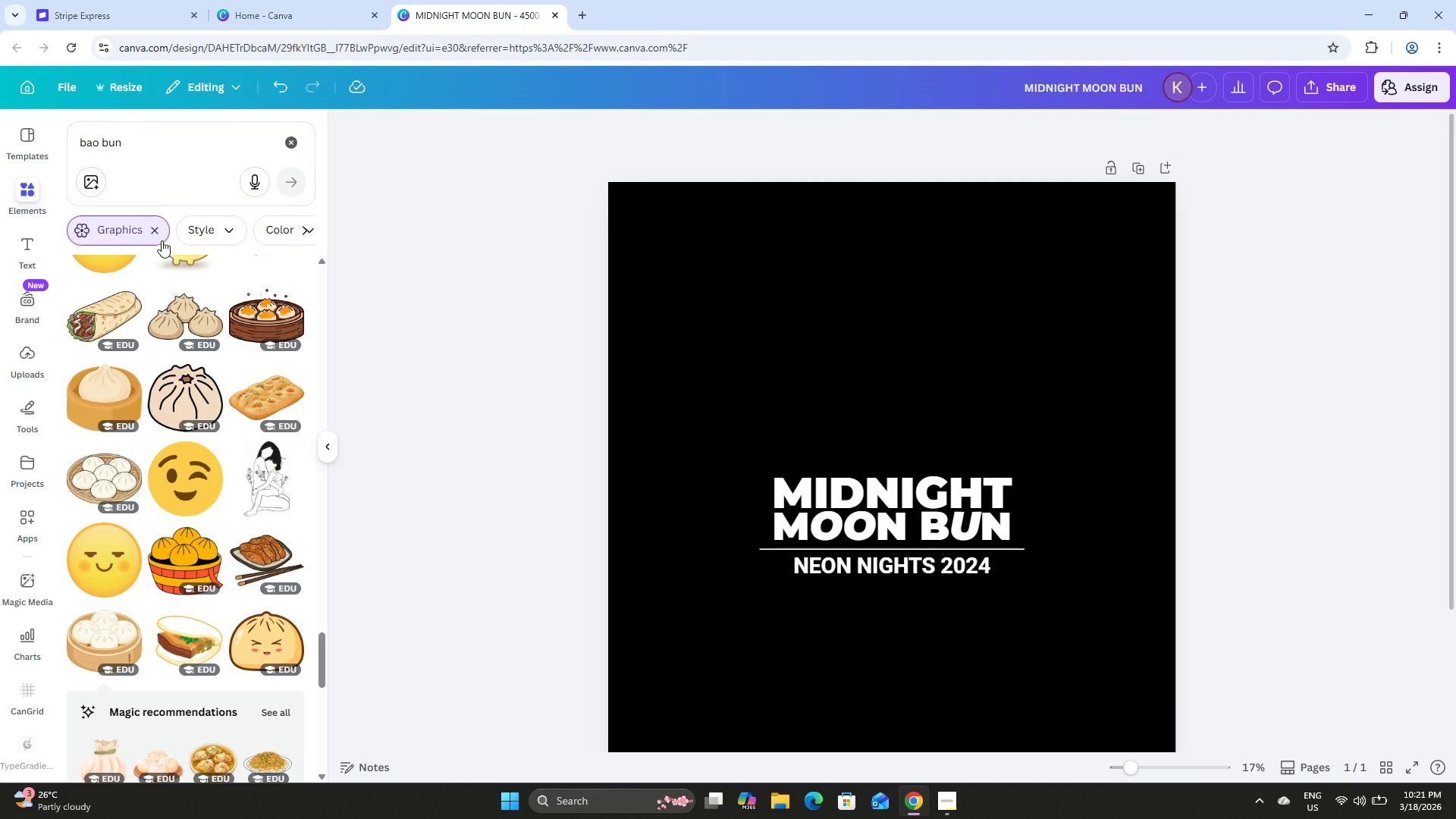 
scroll: coordinate [246, 381], scroll_direction: down, amount: 10.0
 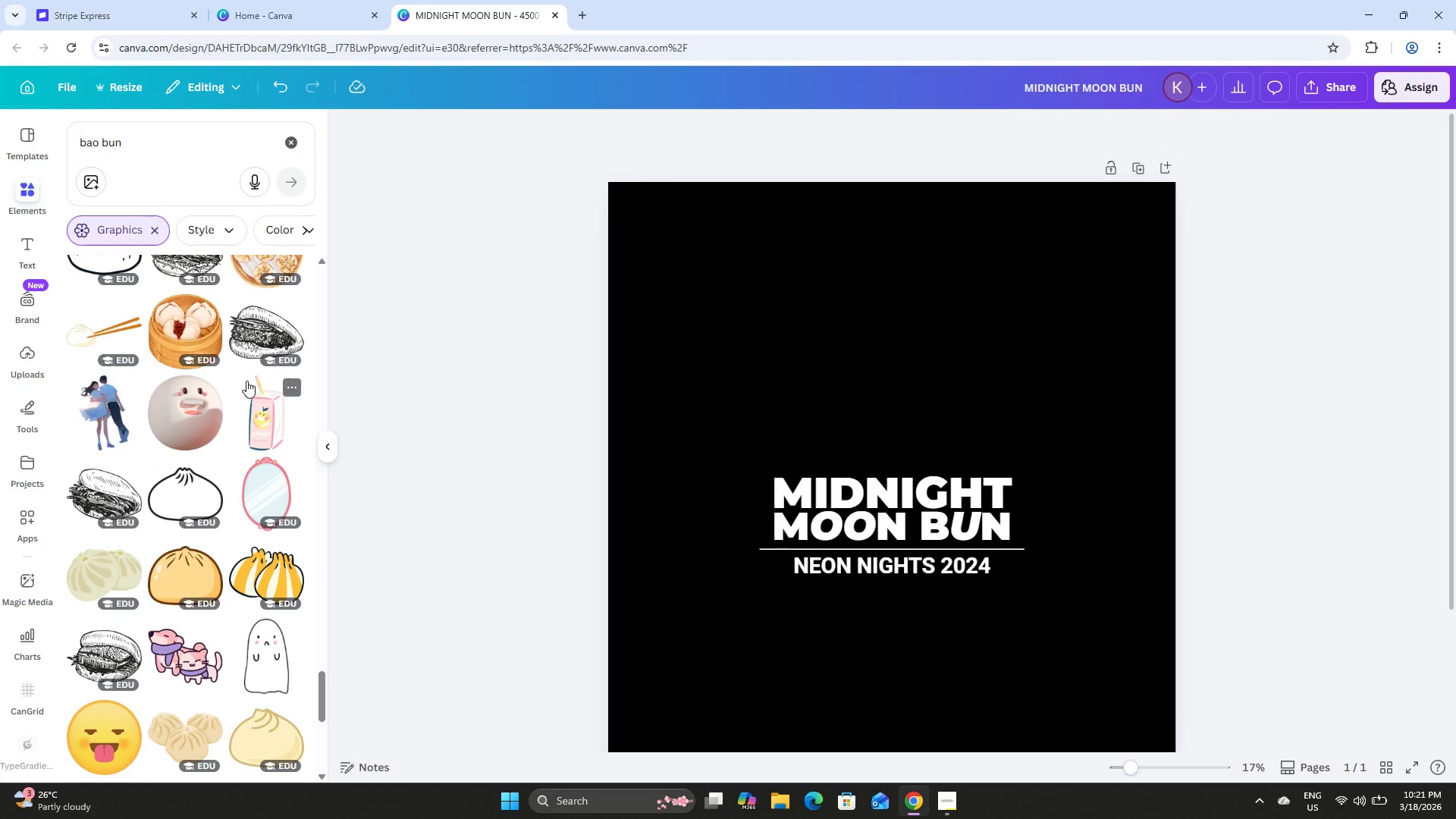 
scroll: coordinate [247, 381], scroll_direction: up, amount: 25.0
 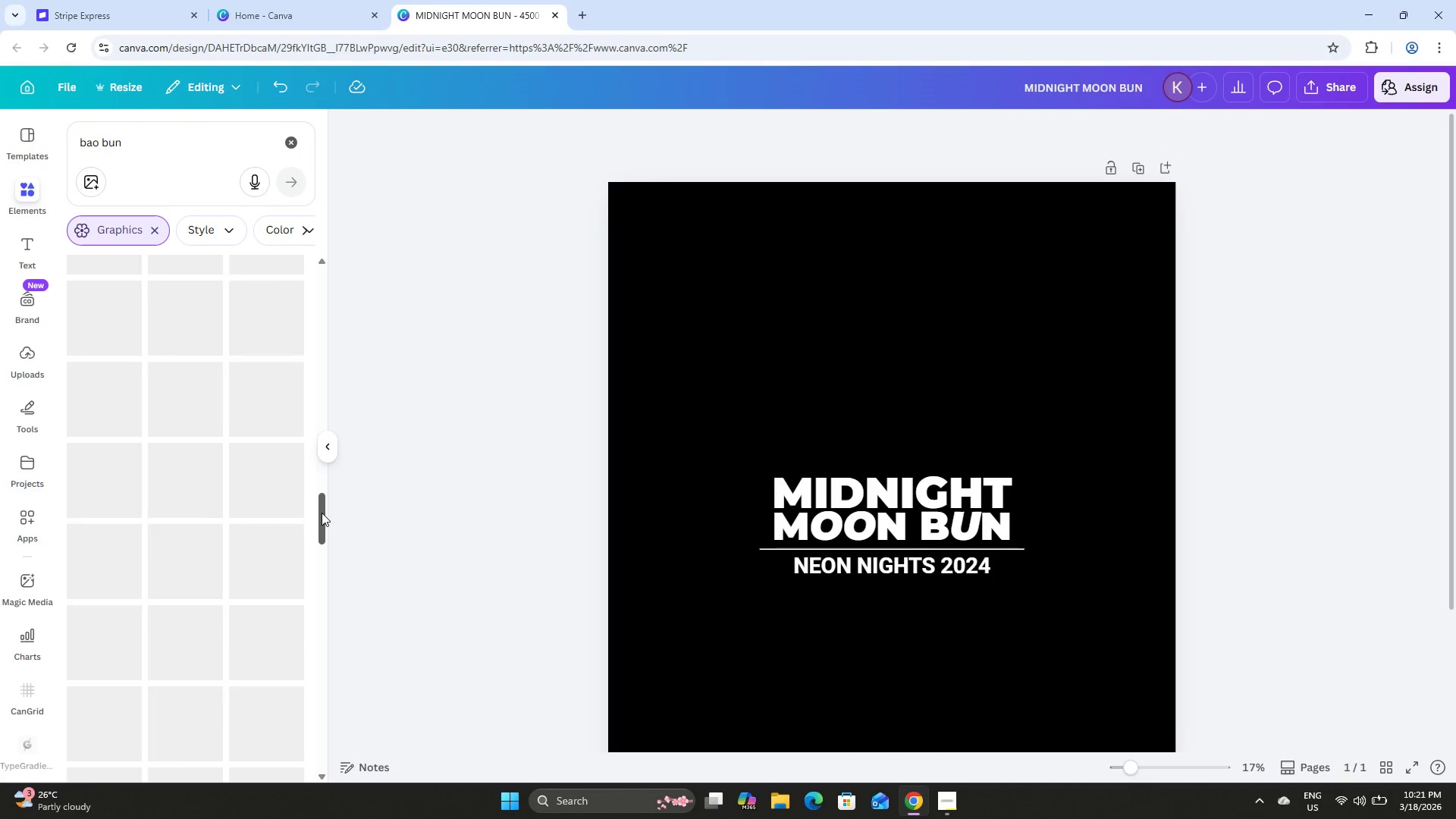 
left_click_drag(start_coordinate=[322, 513], to_coordinate=[346, 265])
 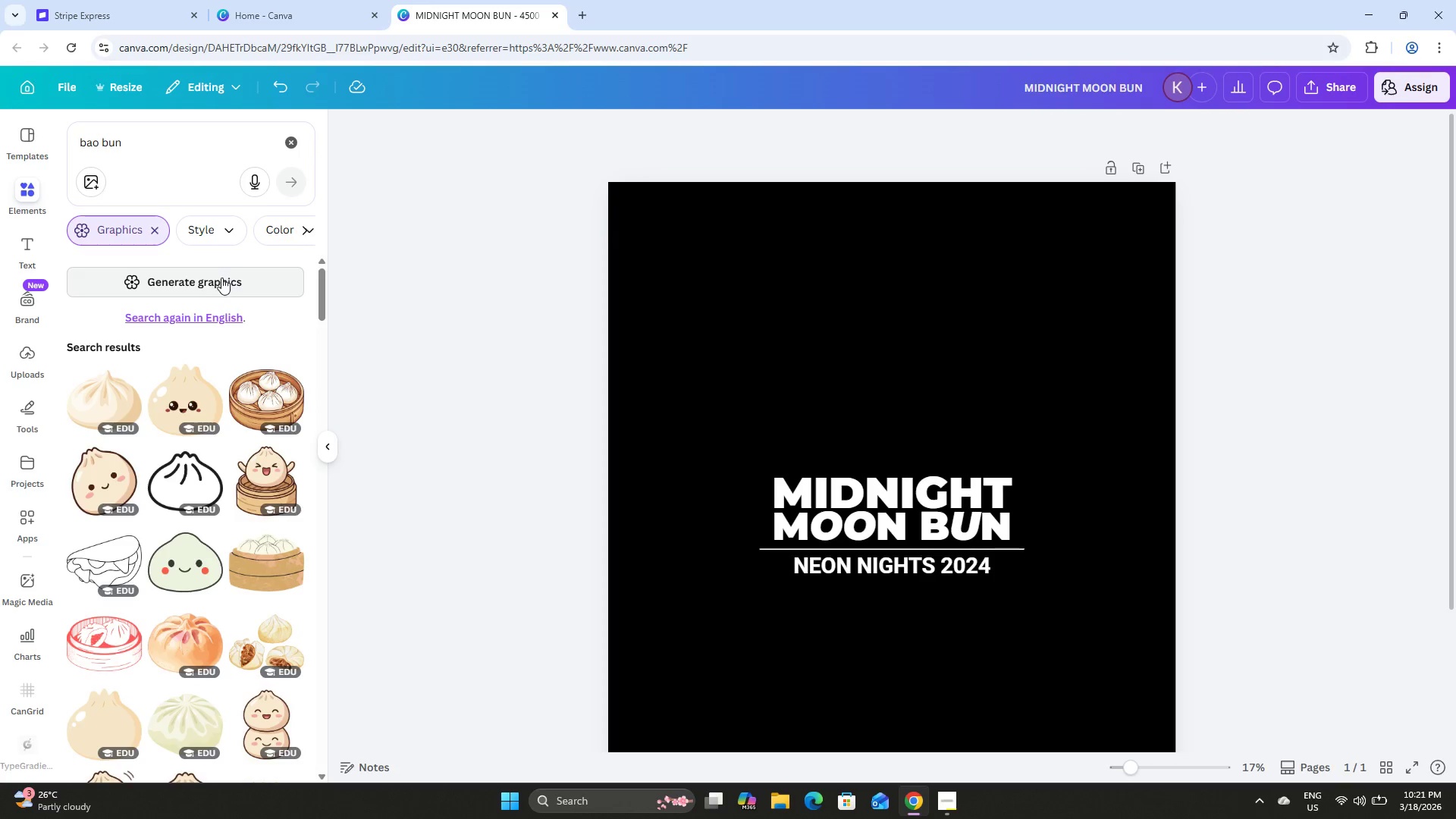 
left_click([221, 281])
 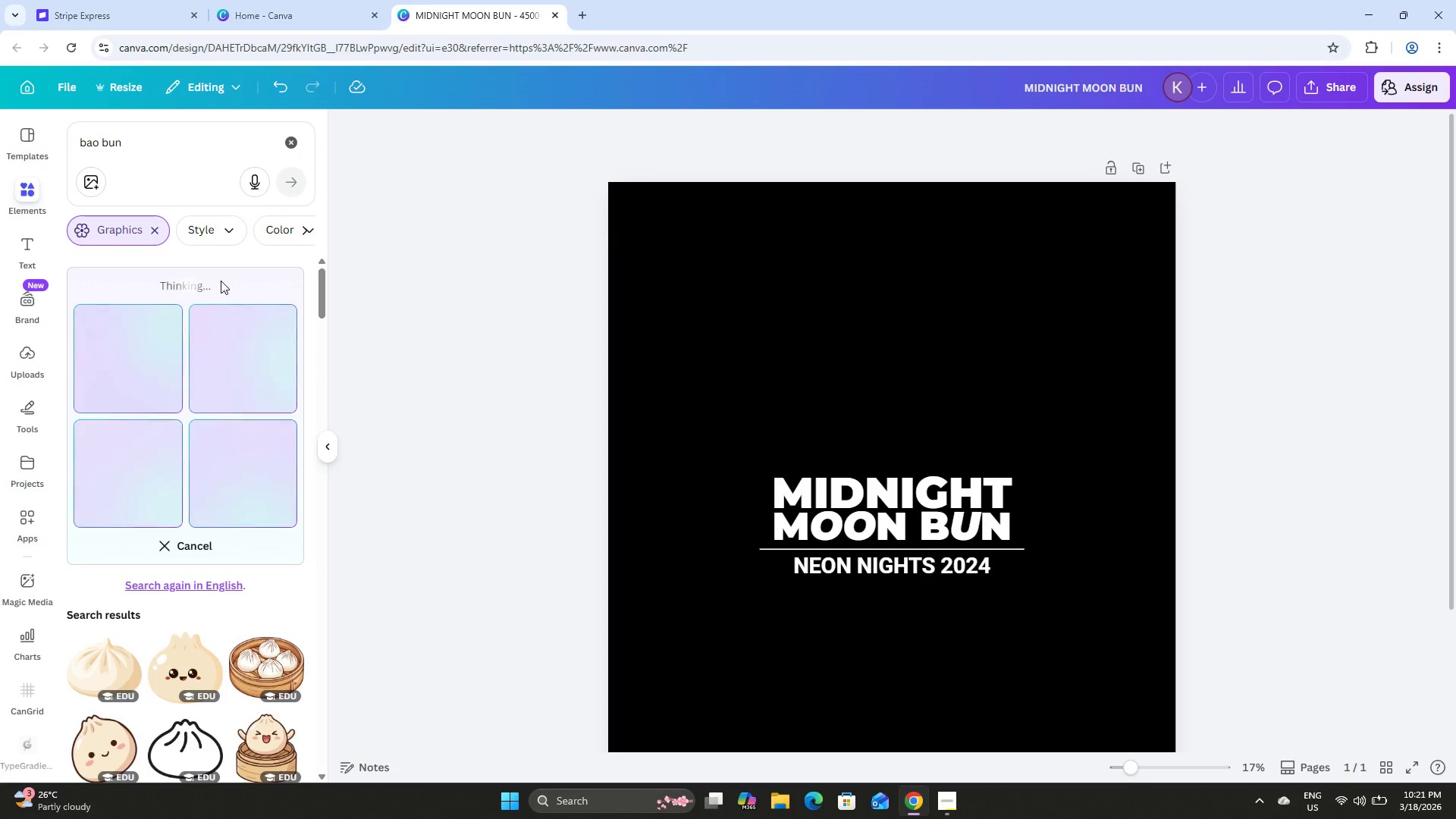 
scroll: coordinate [240, 321], scroll_direction: down, amount: 6.0
 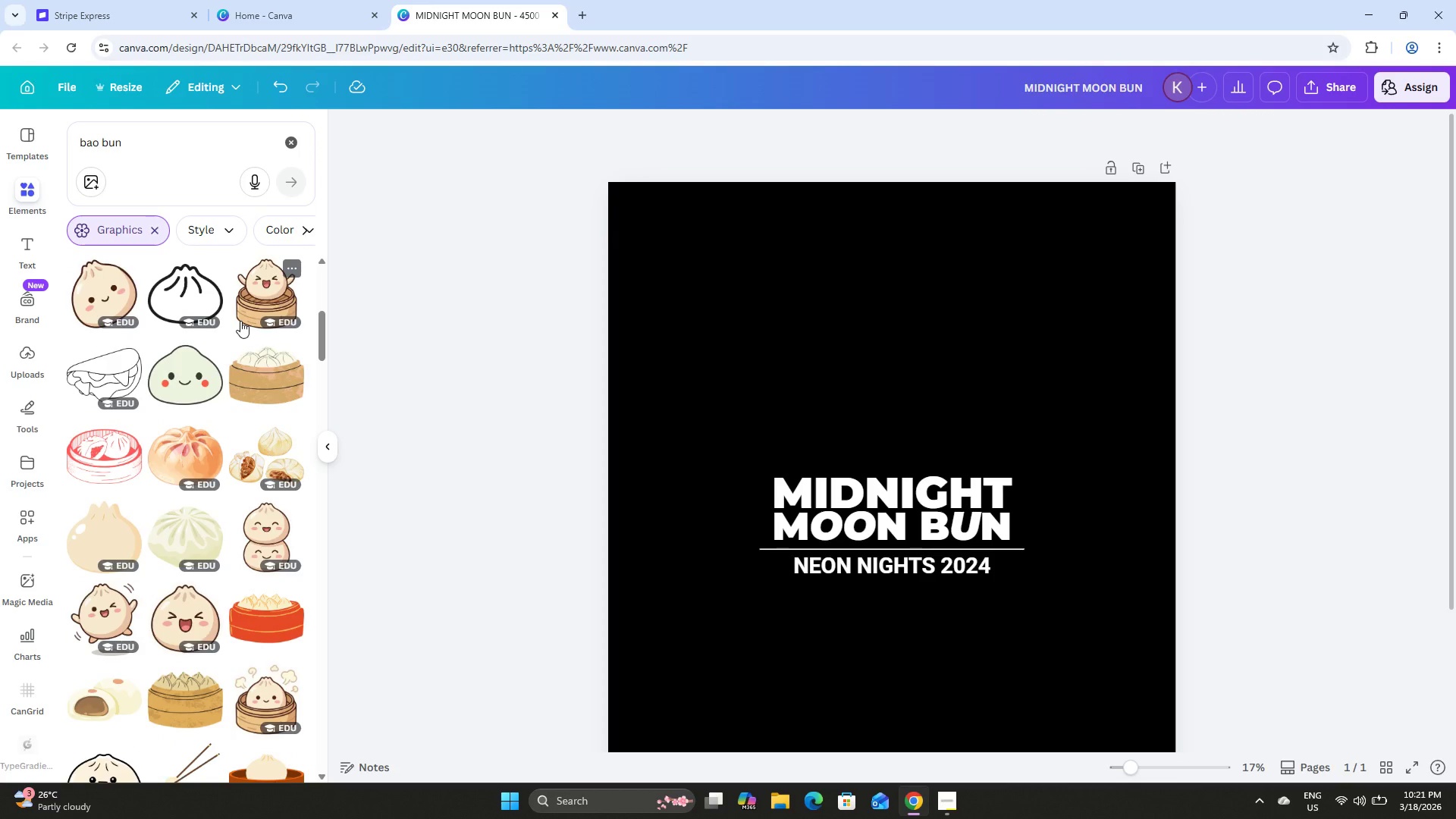 
scroll: coordinate [240, 322], scroll_direction: up, amount: 6.0
 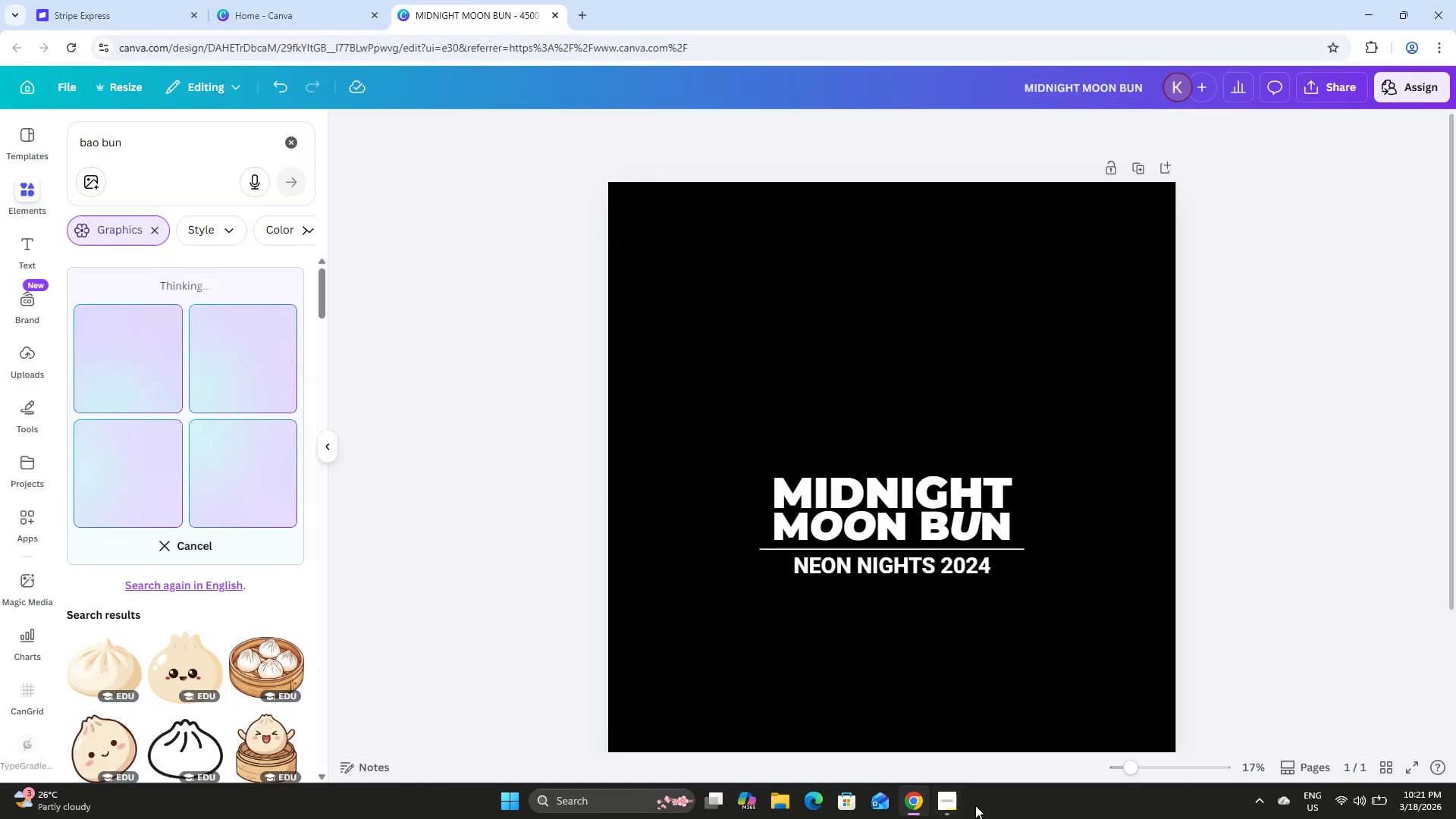 
left_click([949, 805])